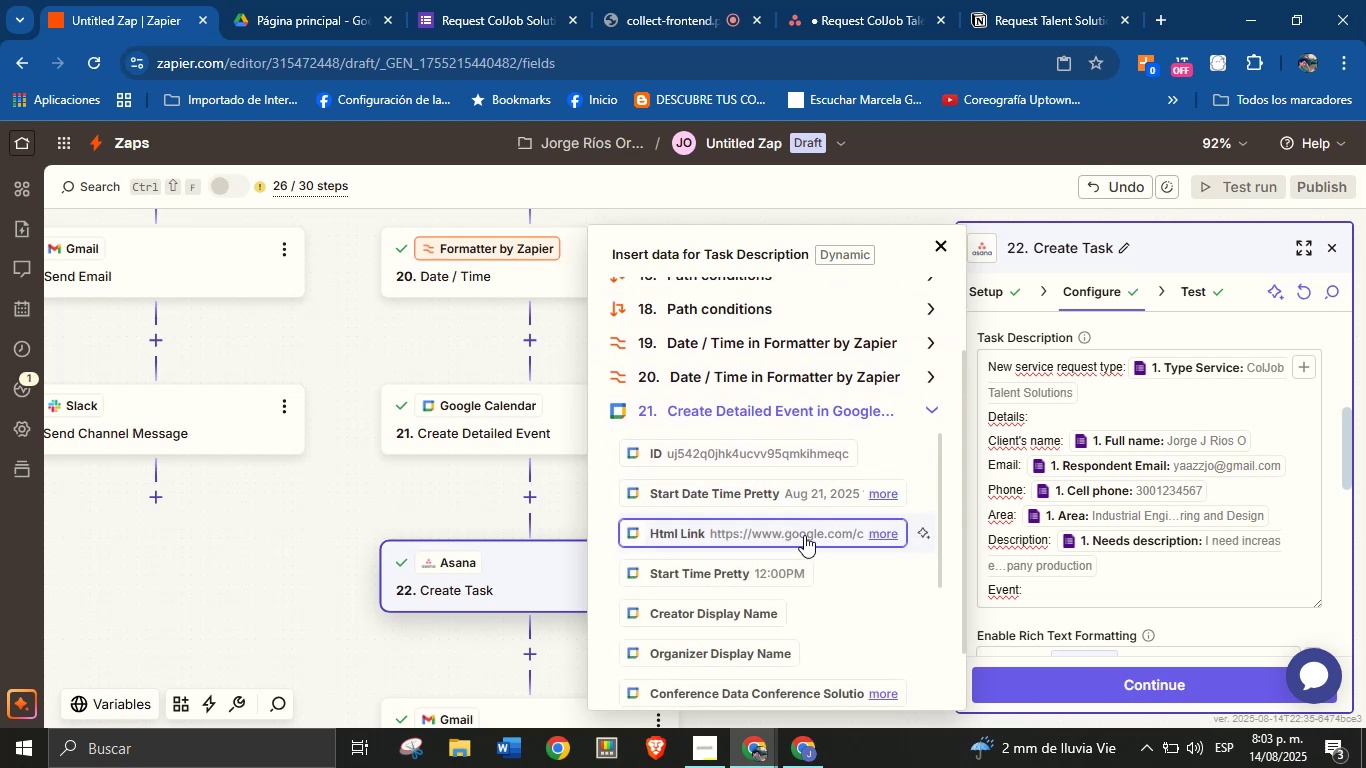 
left_click([804, 533])
 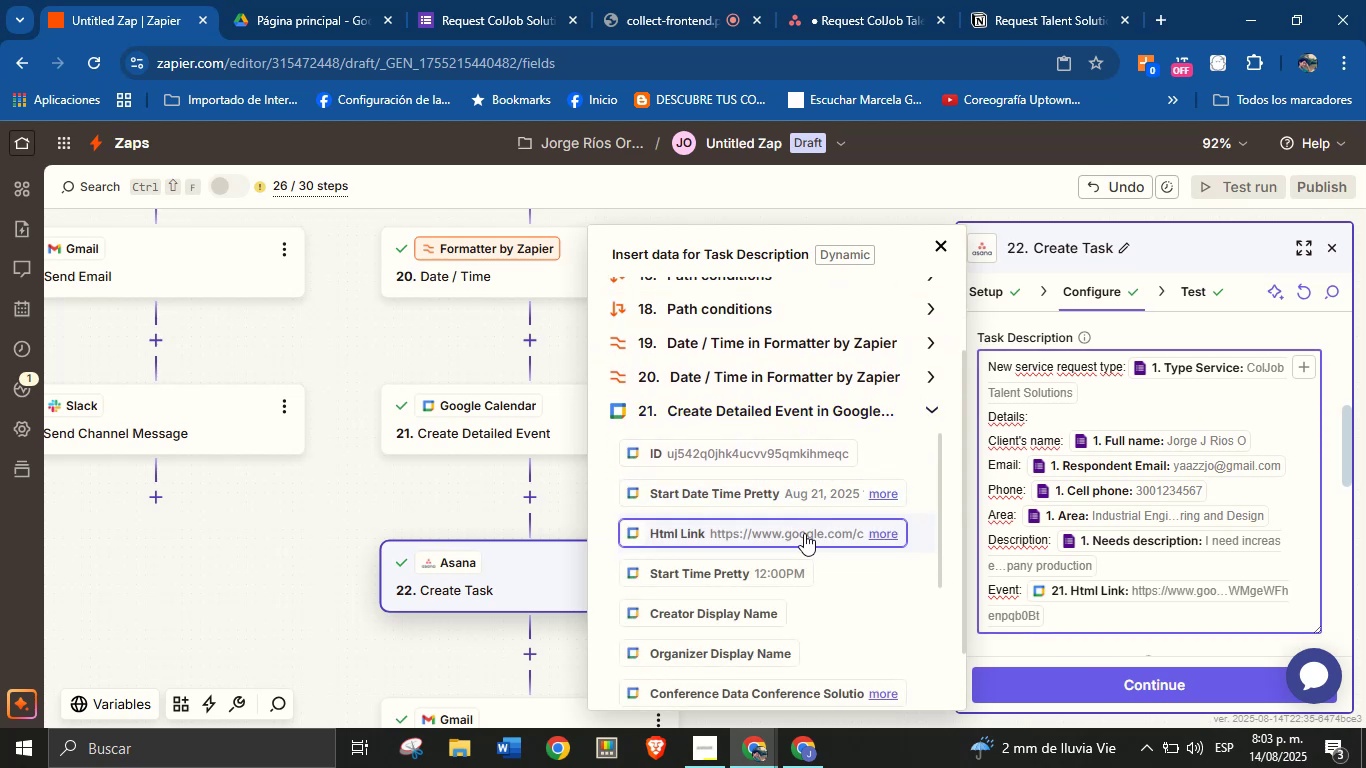 
key(Enter)
 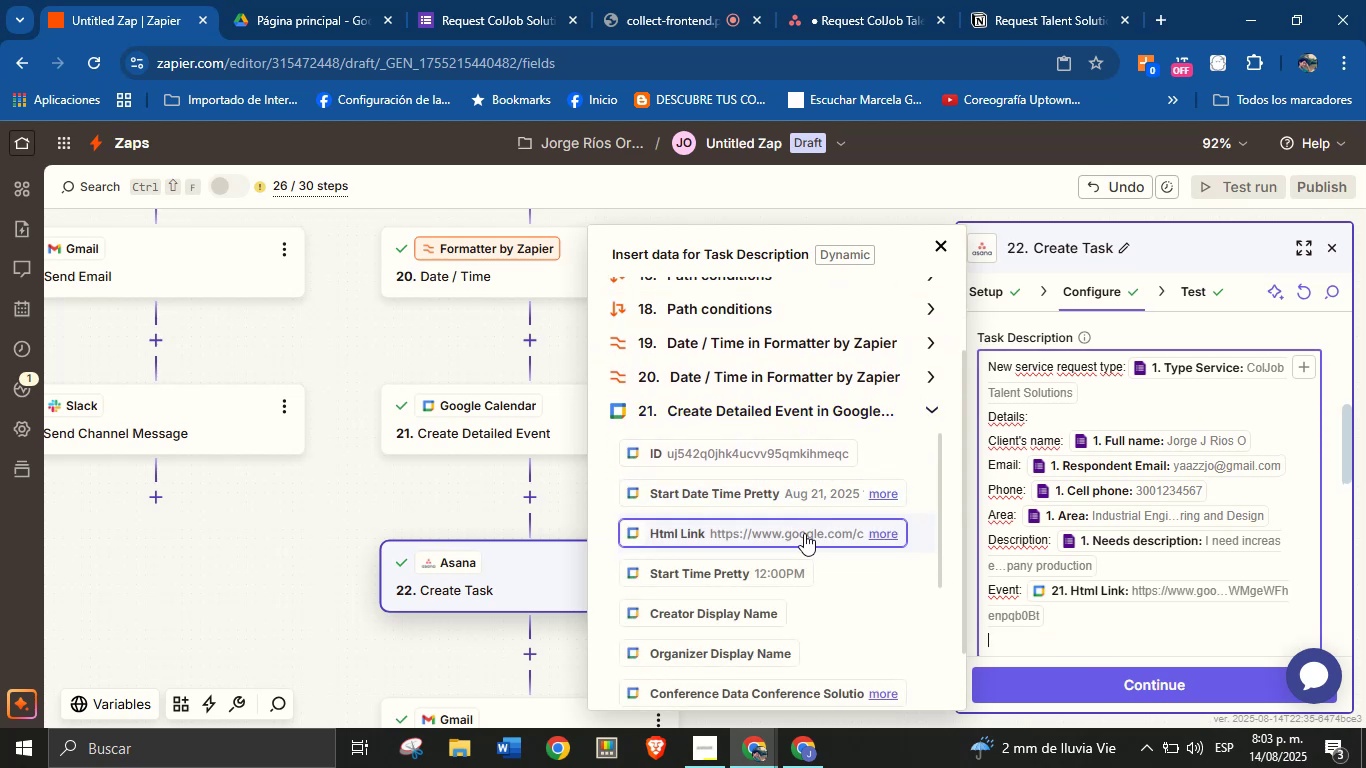 
type(C)
key(Backspace)
type(Meeting ^ )
key(Backspace)
key(Backspace)
key(Backspace)
type( date ^ )
 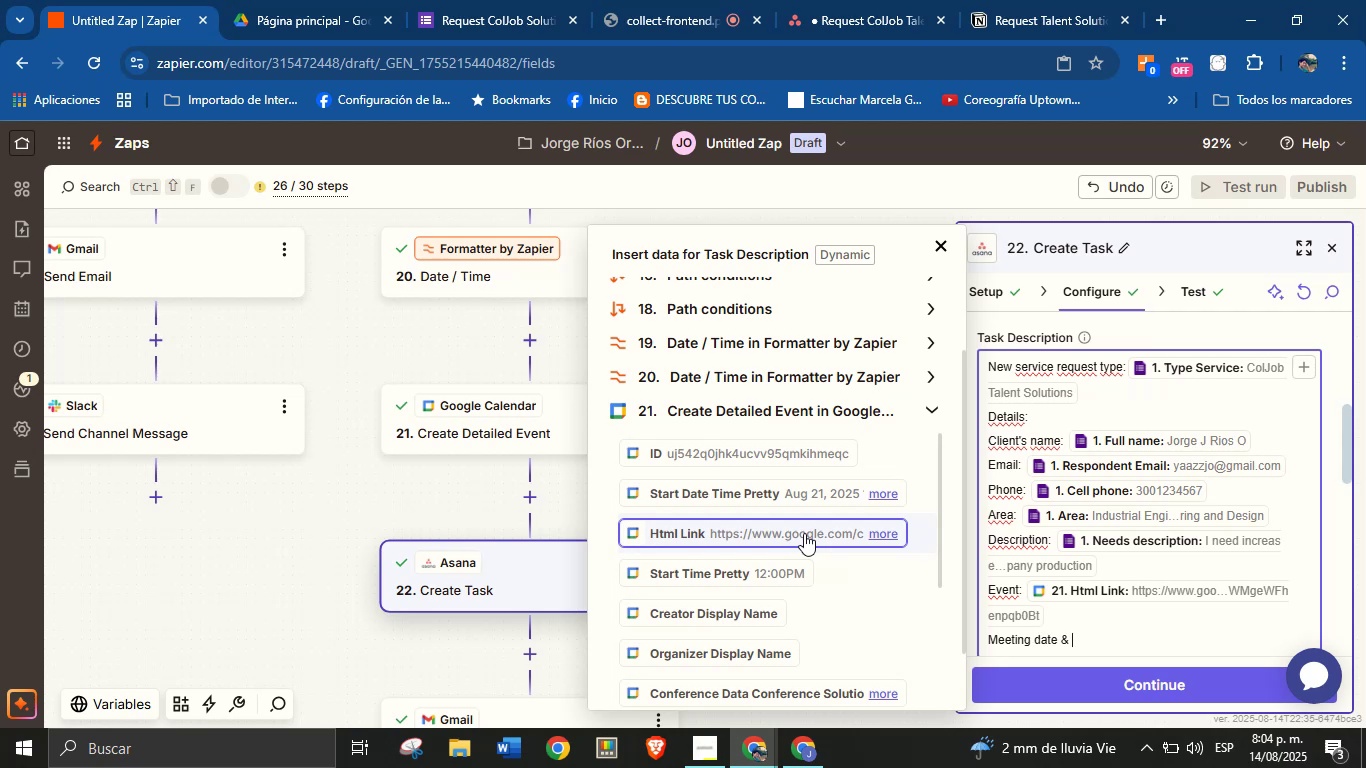 
type(time> )
 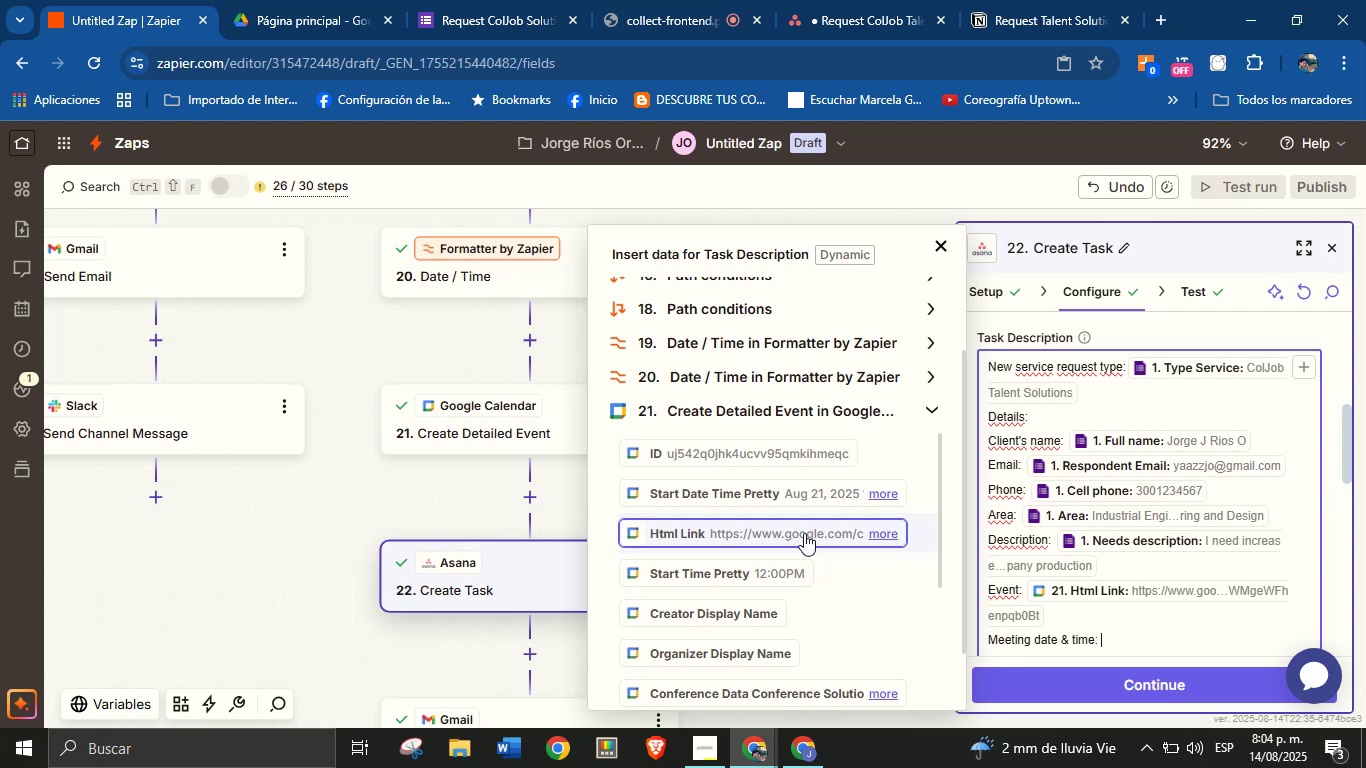 
scroll: coordinate [880, 425], scroll_direction: up, amount: 6.0
 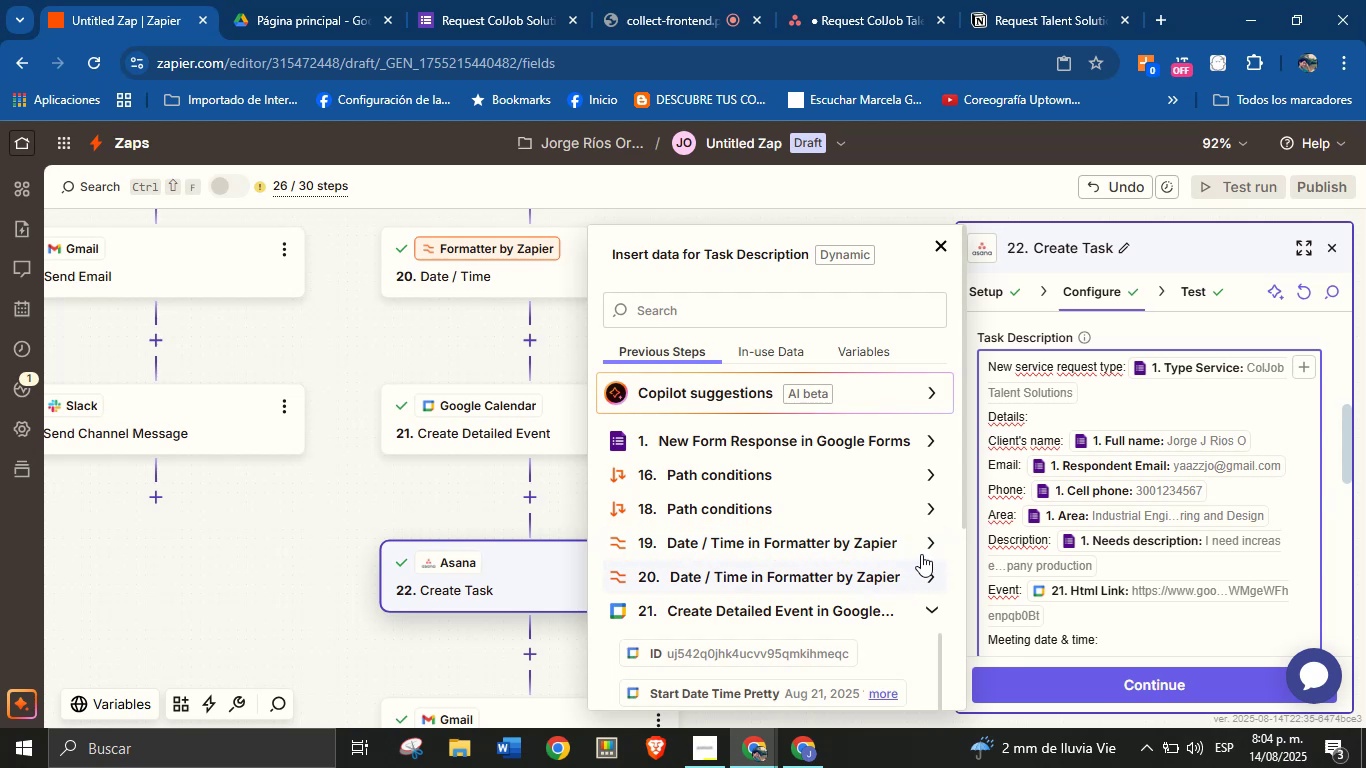 
left_click([929, 543])
 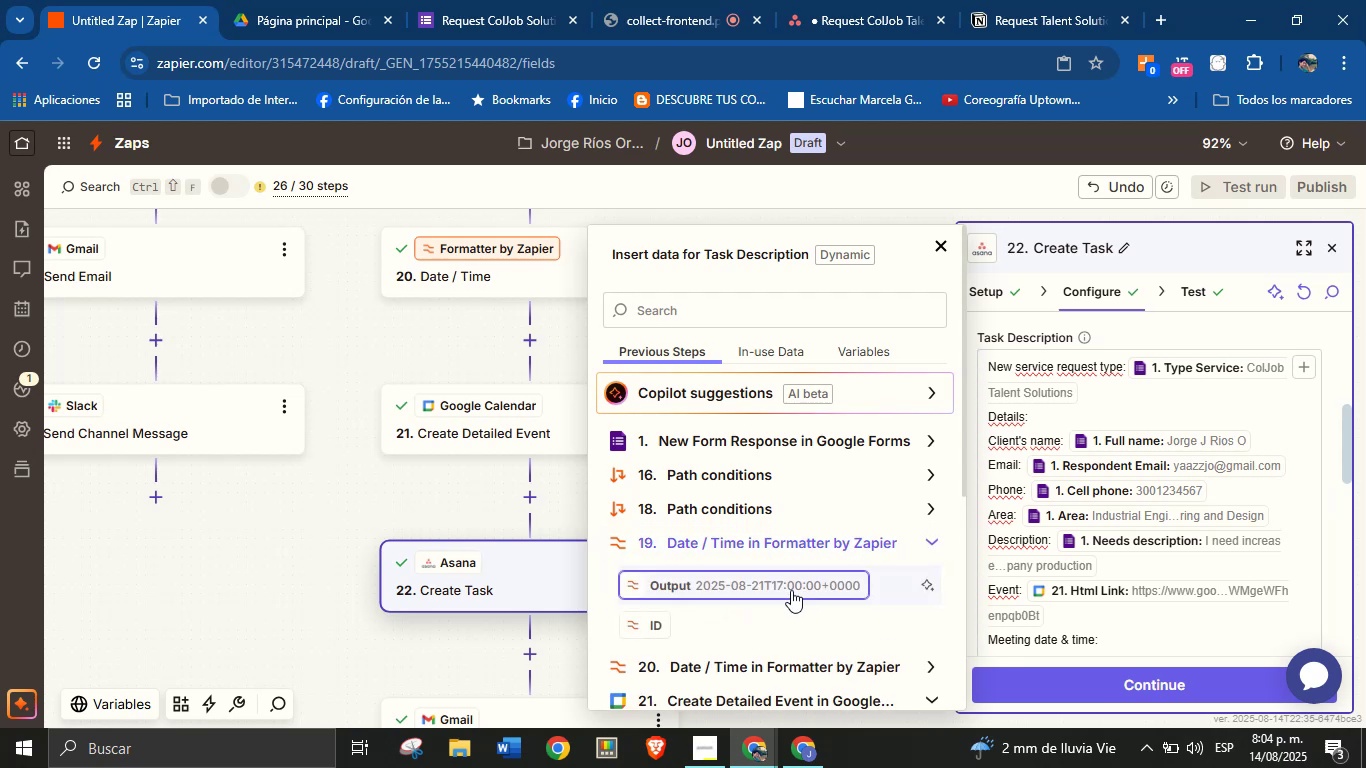 
left_click([791, 589])
 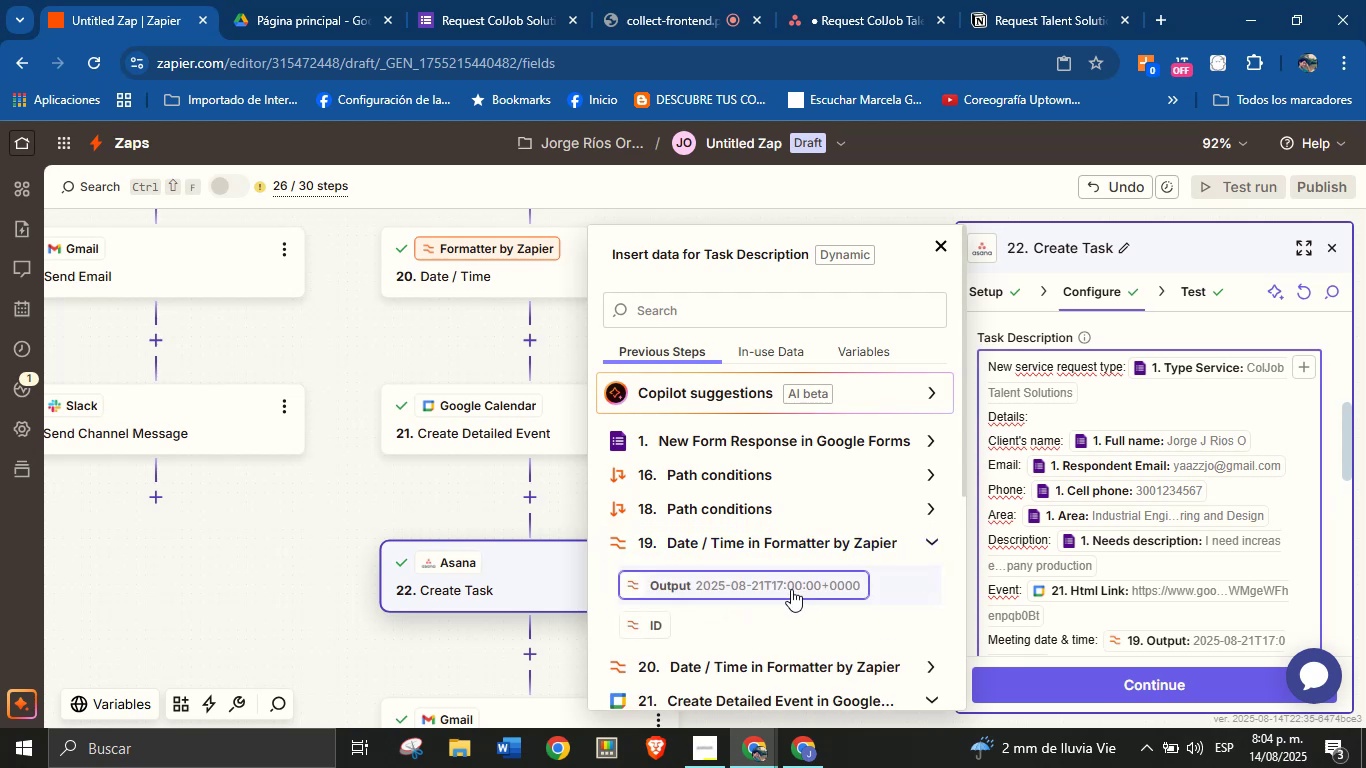 
key(Enter)
 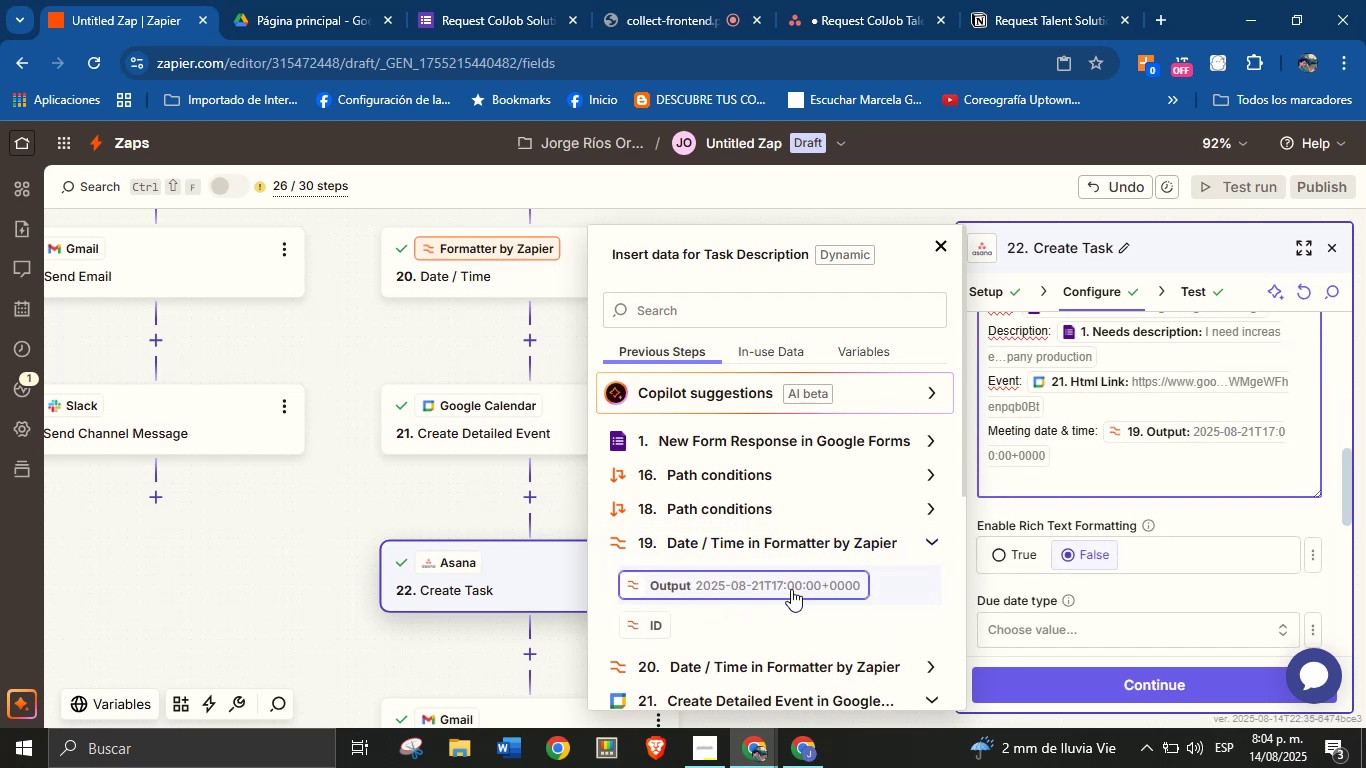 
type(Meeting link> )
 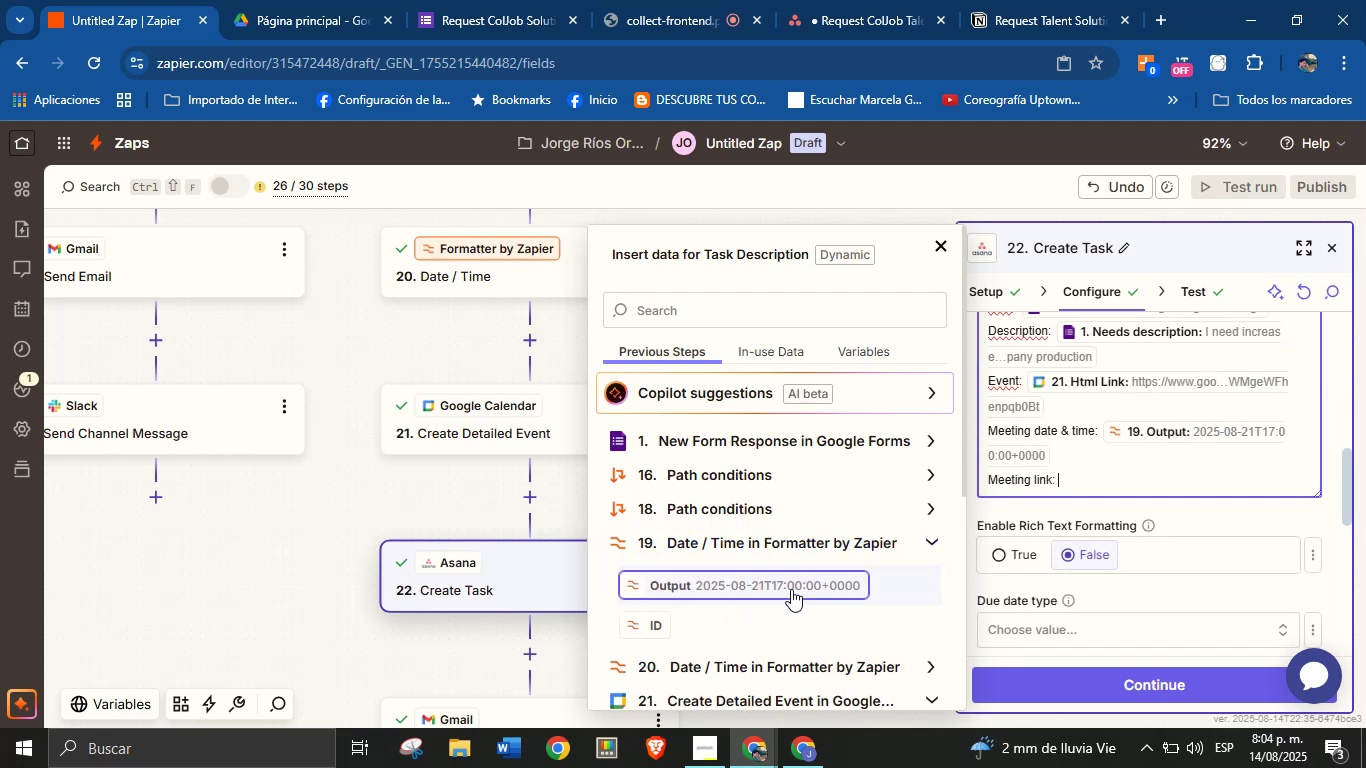 
left_click([932, 547])
 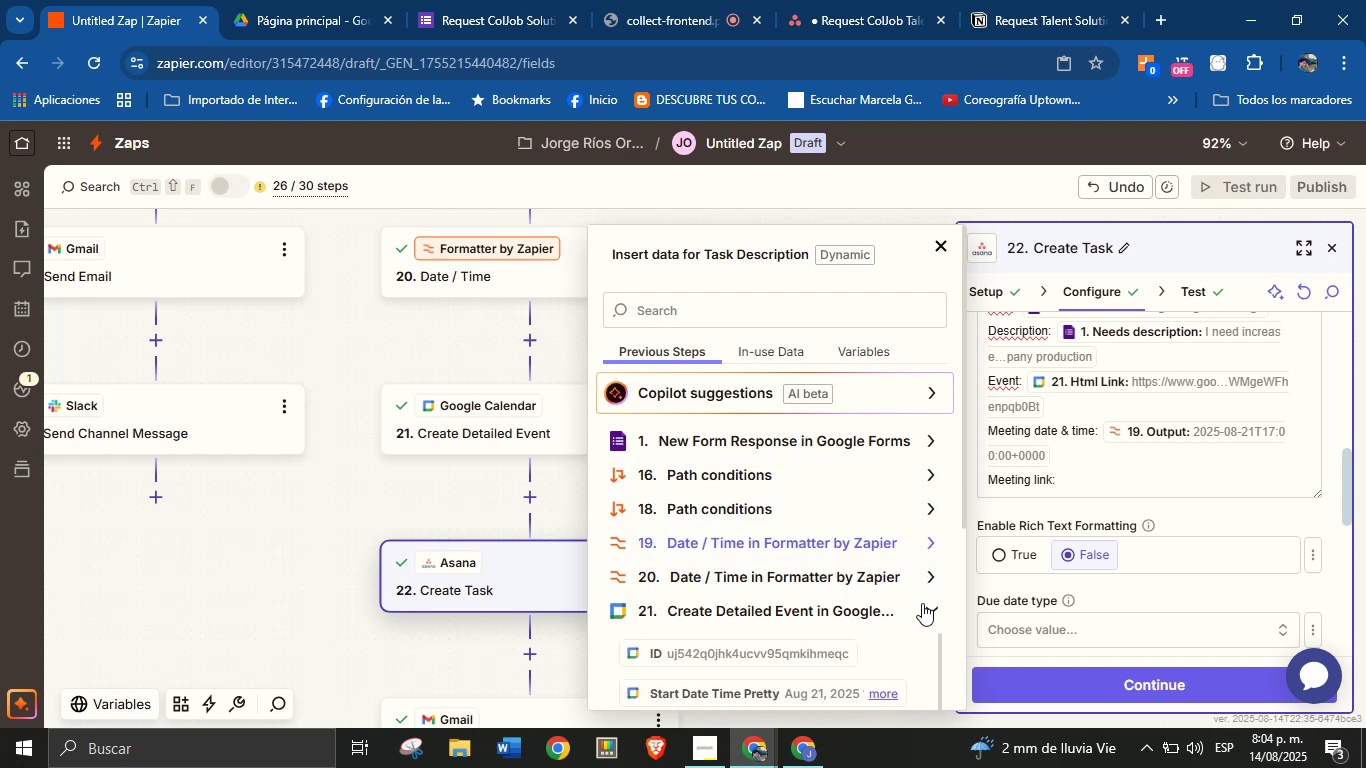 
left_click([934, 610])
 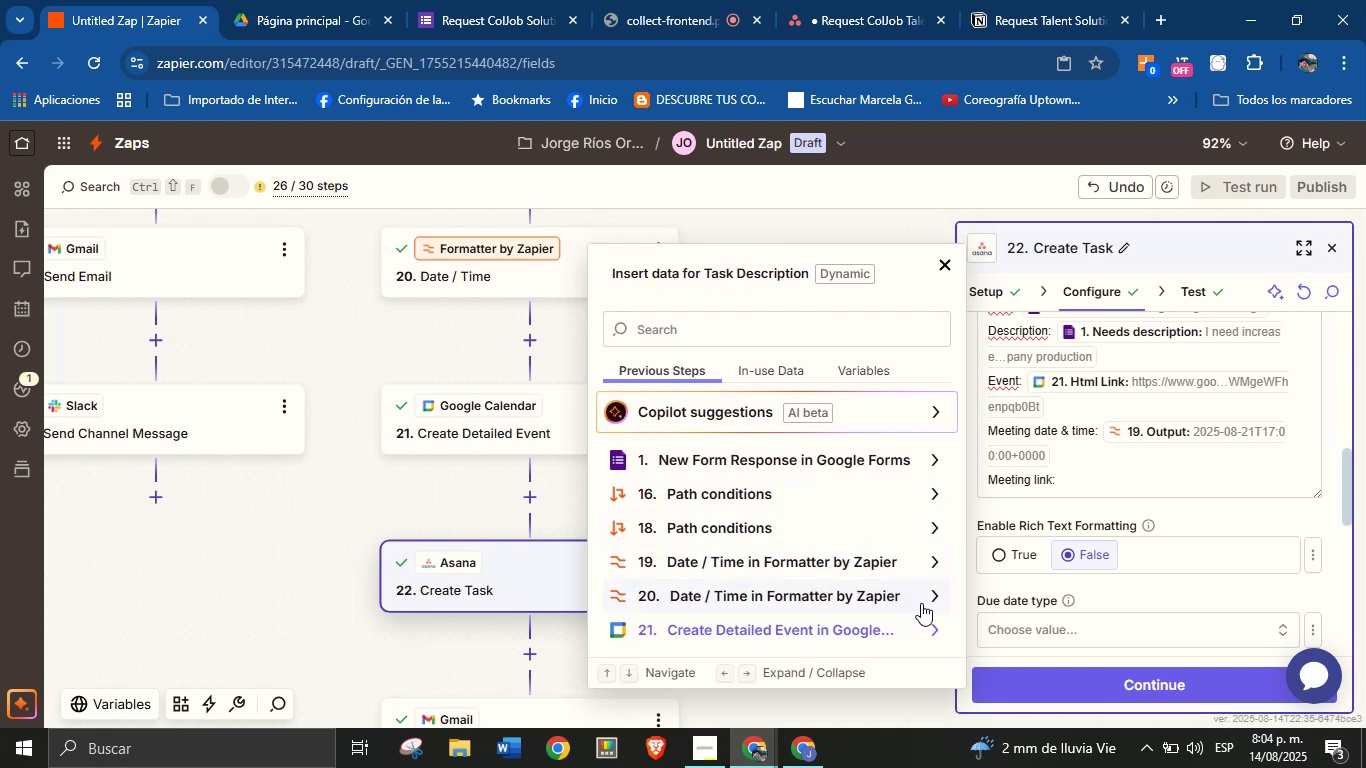 
scroll: coordinate [907, 541], scroll_direction: down, amount: 3.0
 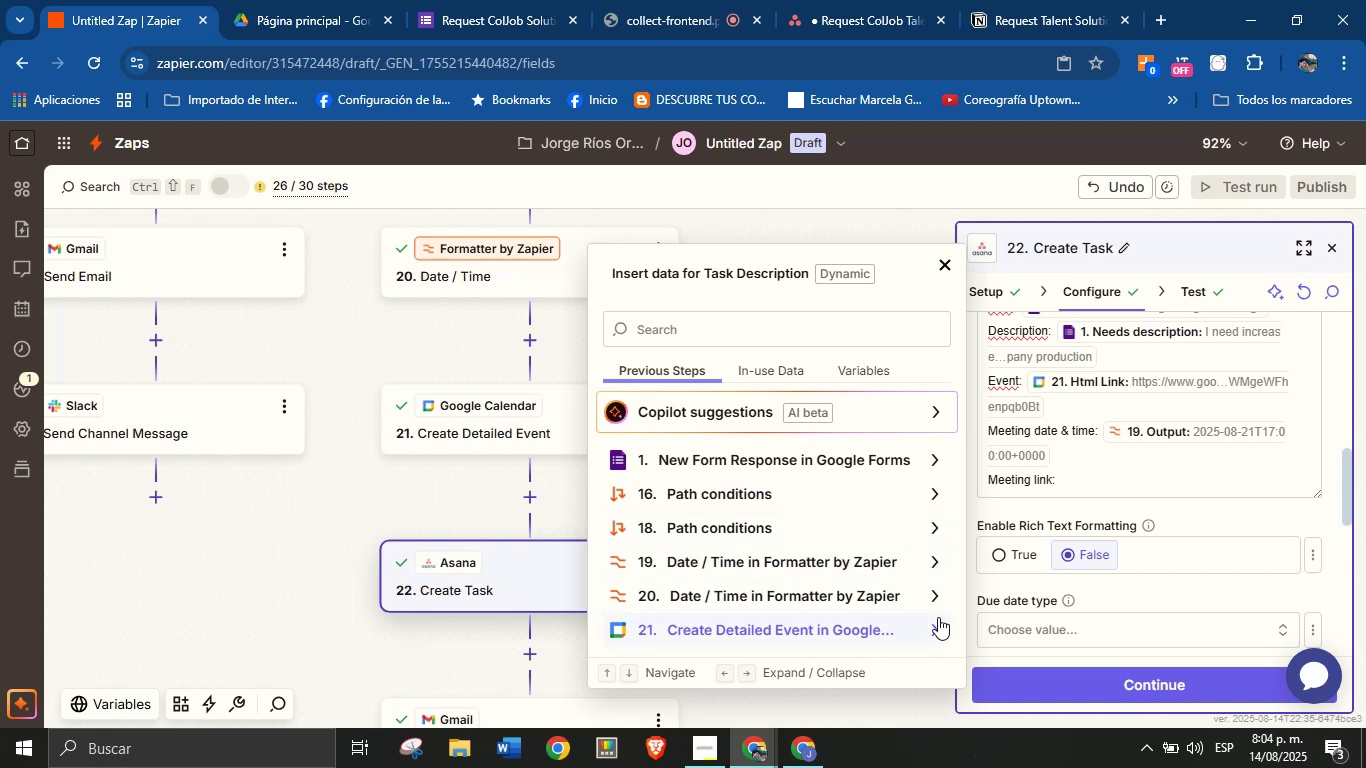 
left_click([933, 627])
 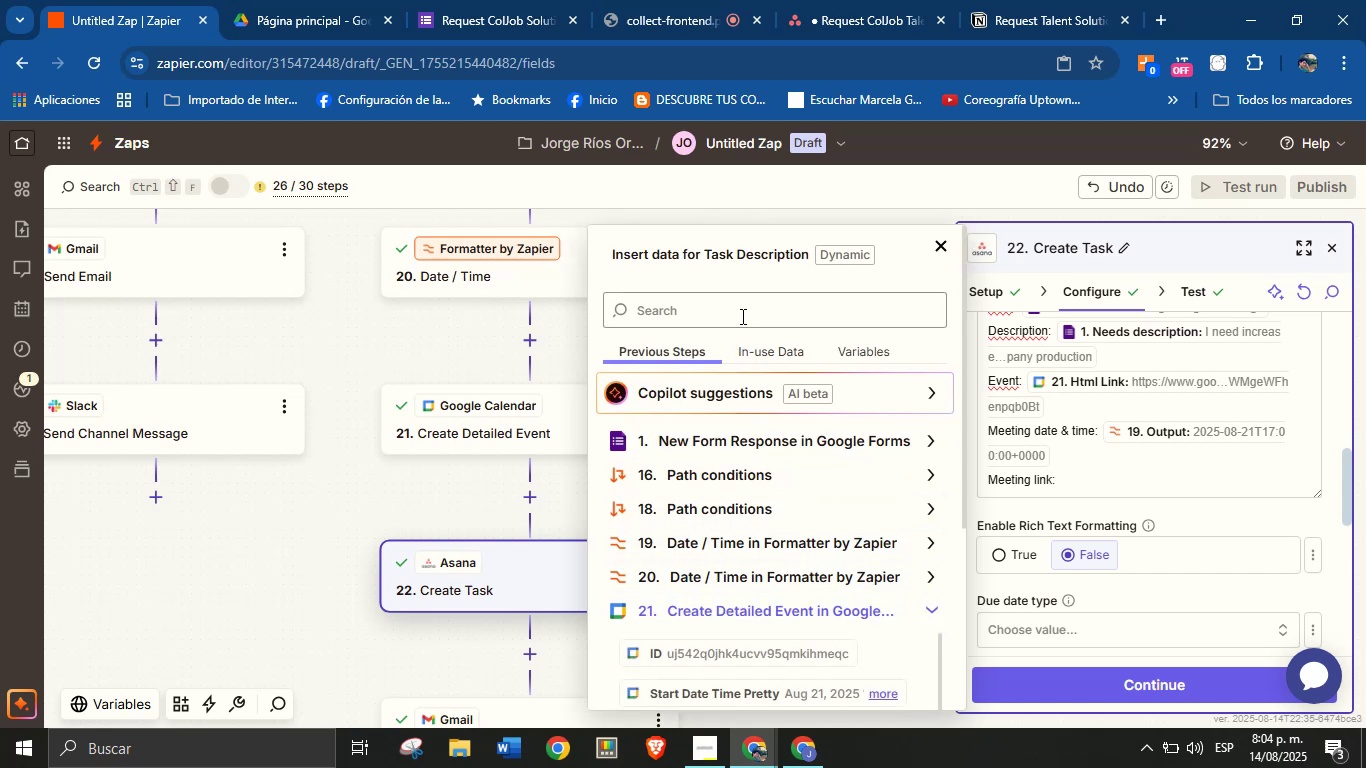 
type(meet)
 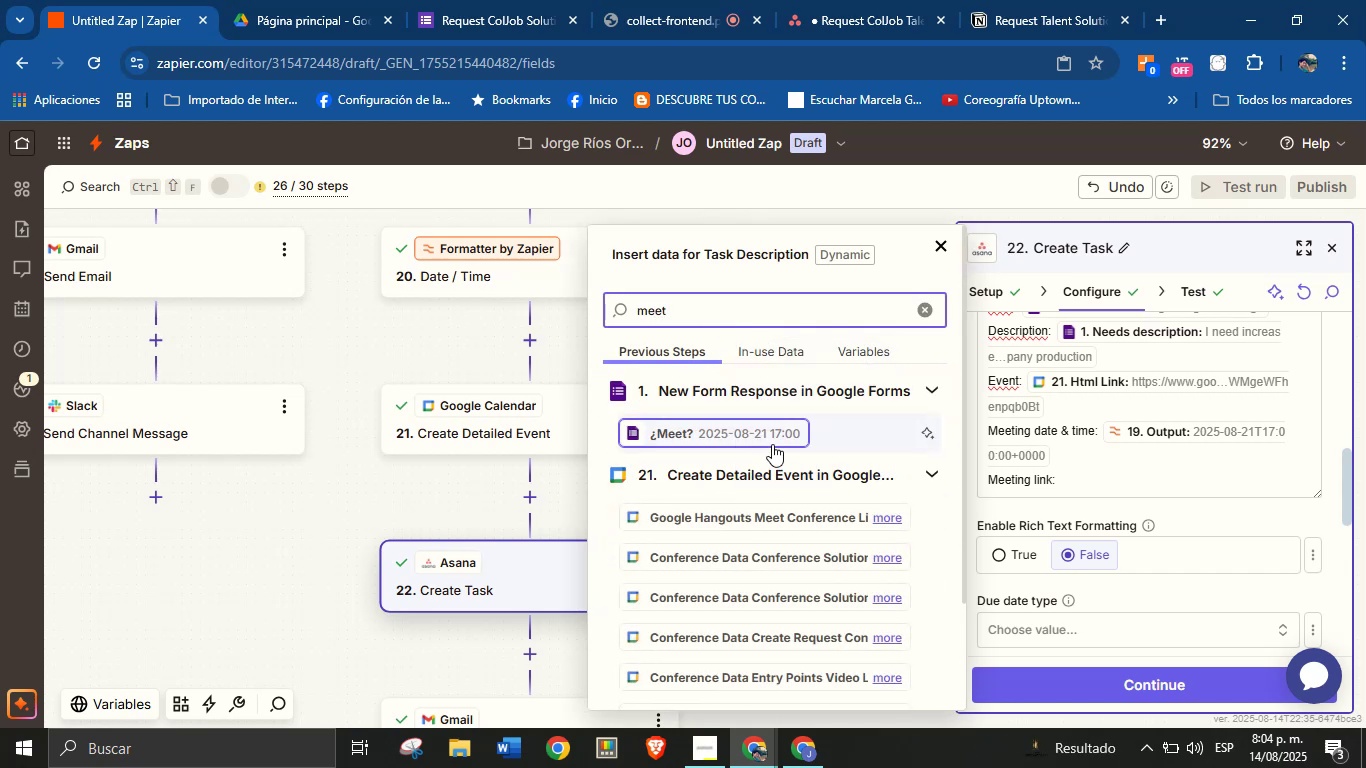 
left_click([787, 515])
 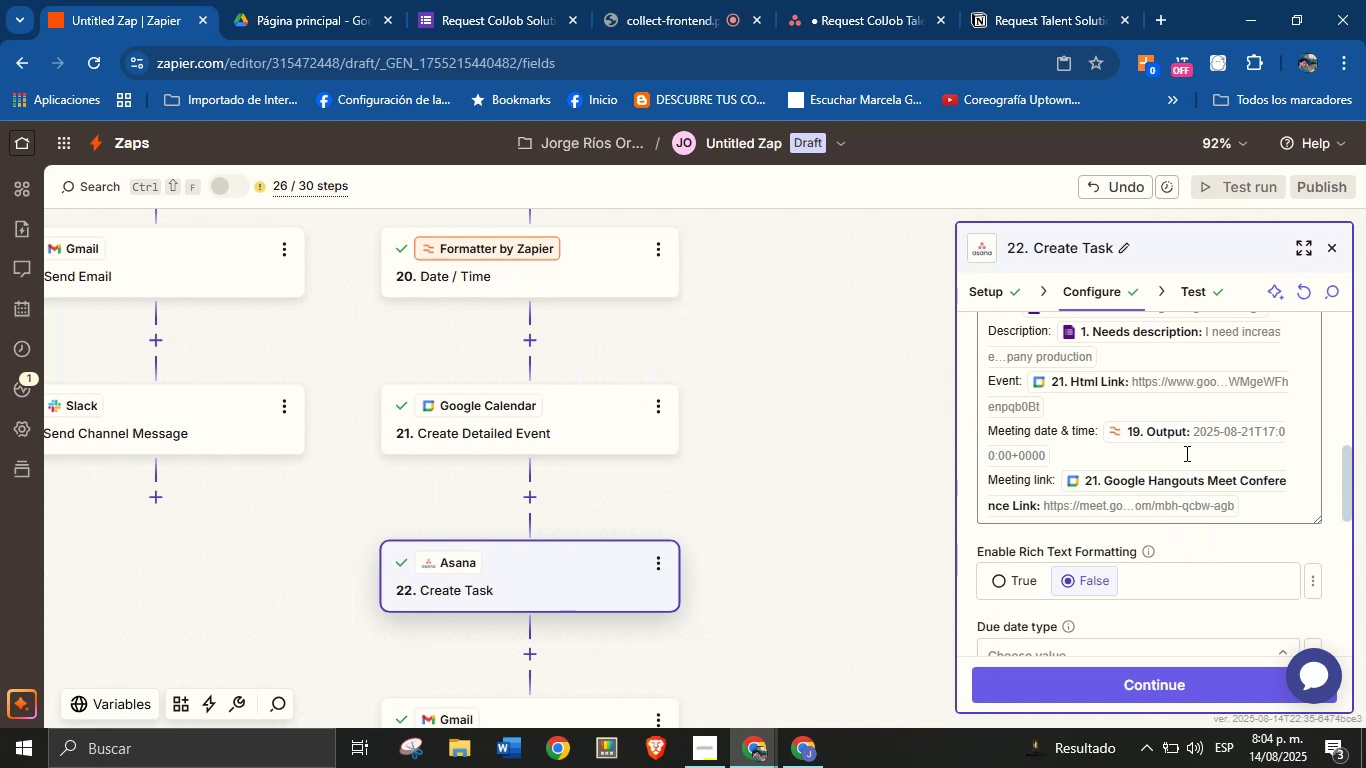 
scroll: coordinate [1181, 449], scroll_direction: down, amount: 2.0
 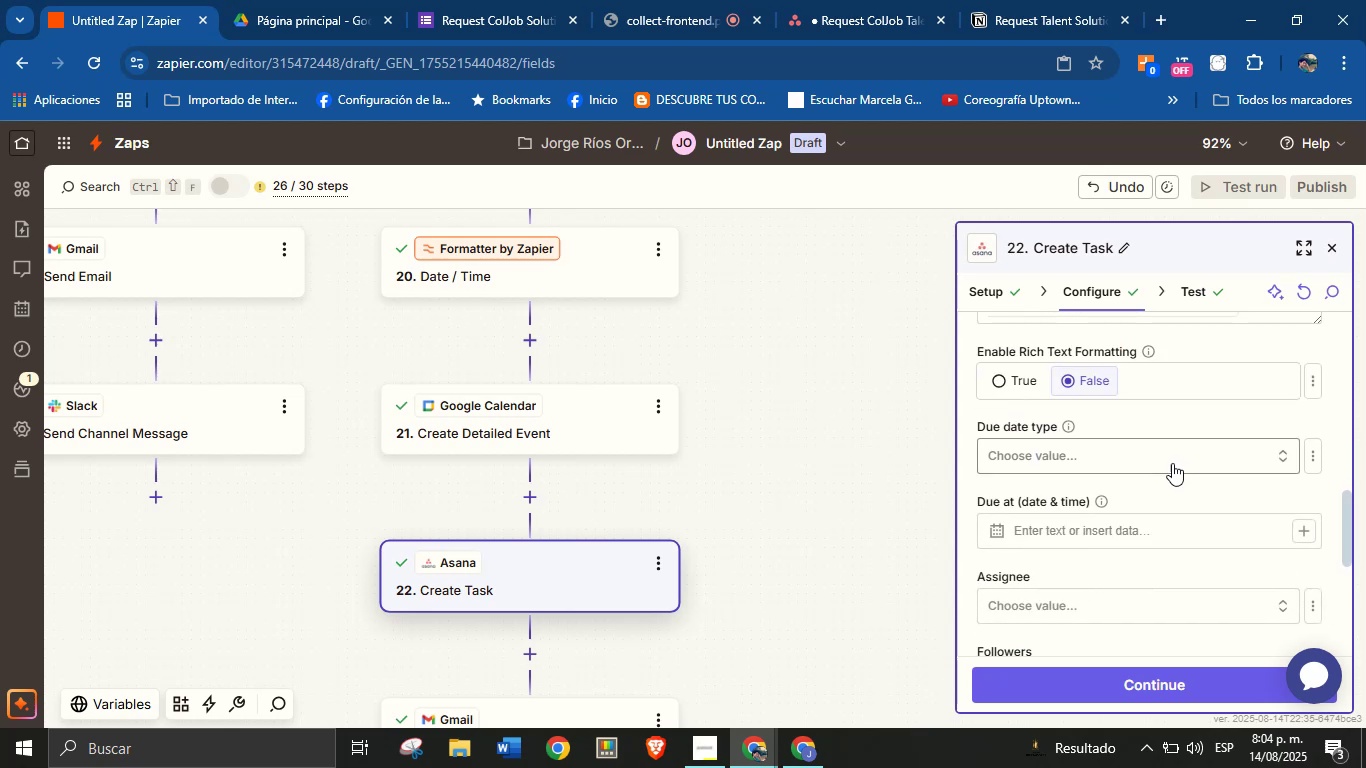 
scroll: coordinate [1147, 503], scroll_direction: none, amount: 0.0
 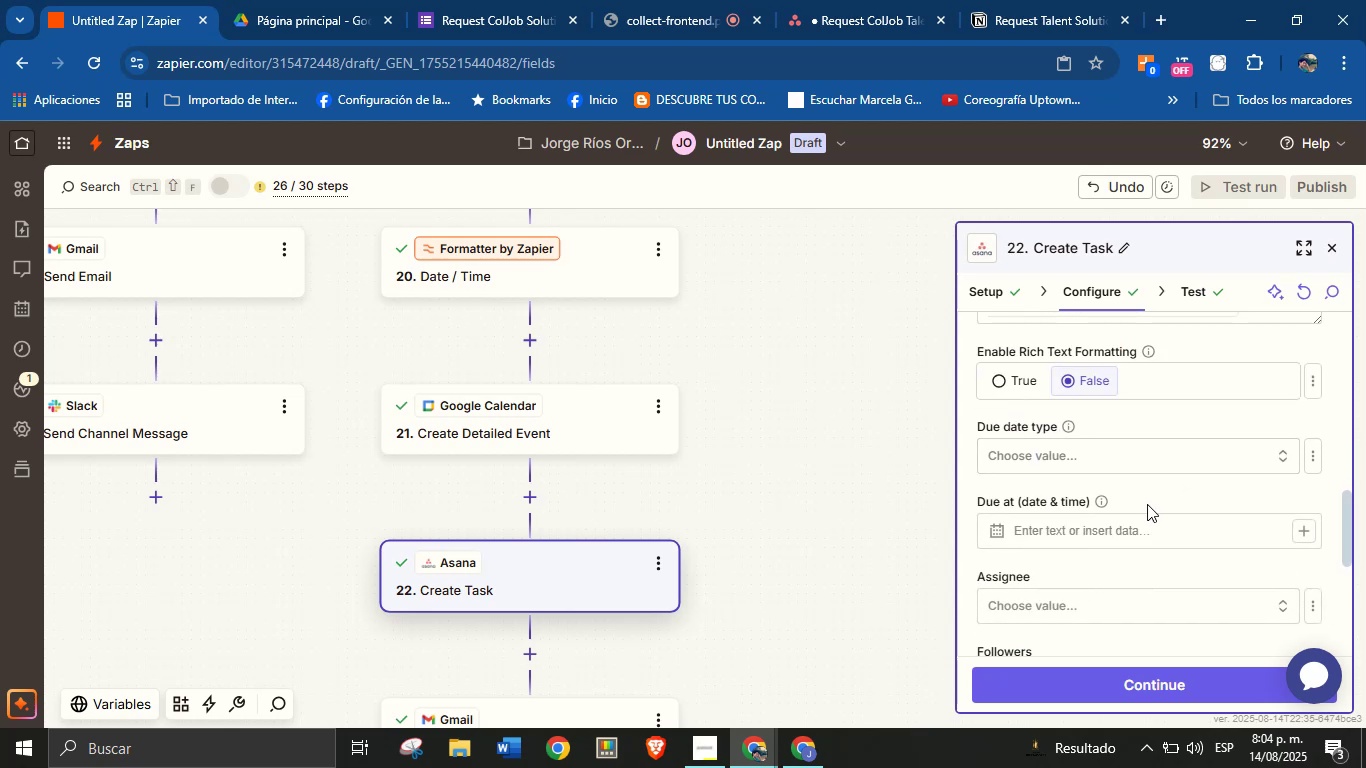 
scroll: coordinate [1142, 477], scroll_direction: down, amount: 4.0
 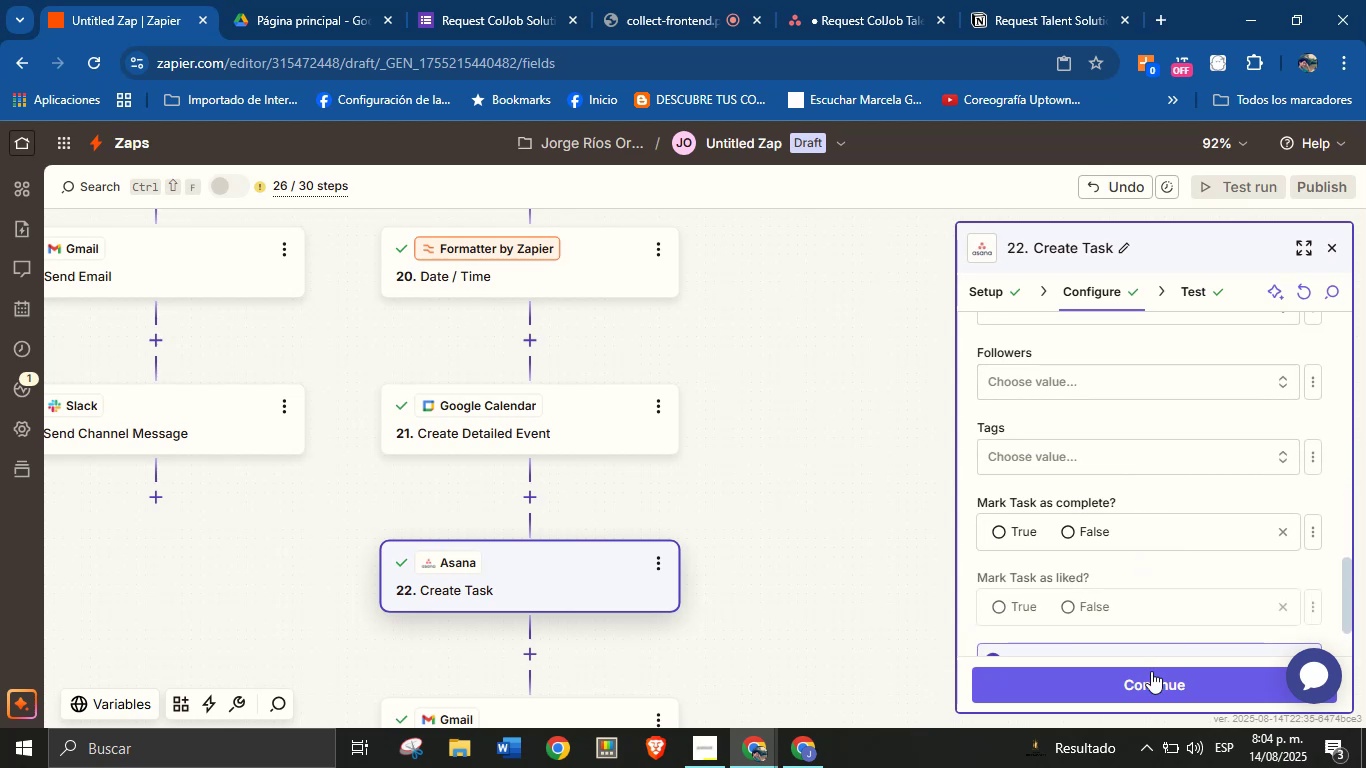 
left_click([1152, 675])
 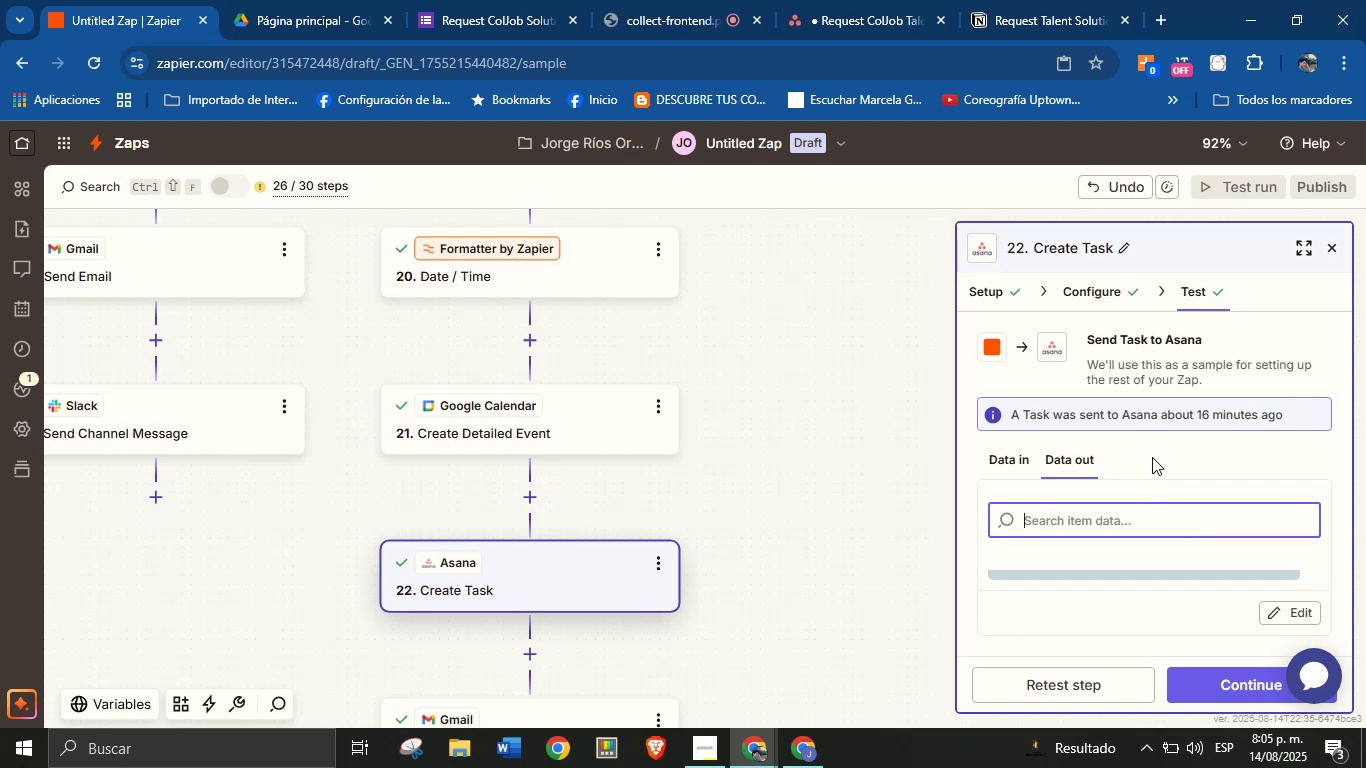 
wait(5.33)
 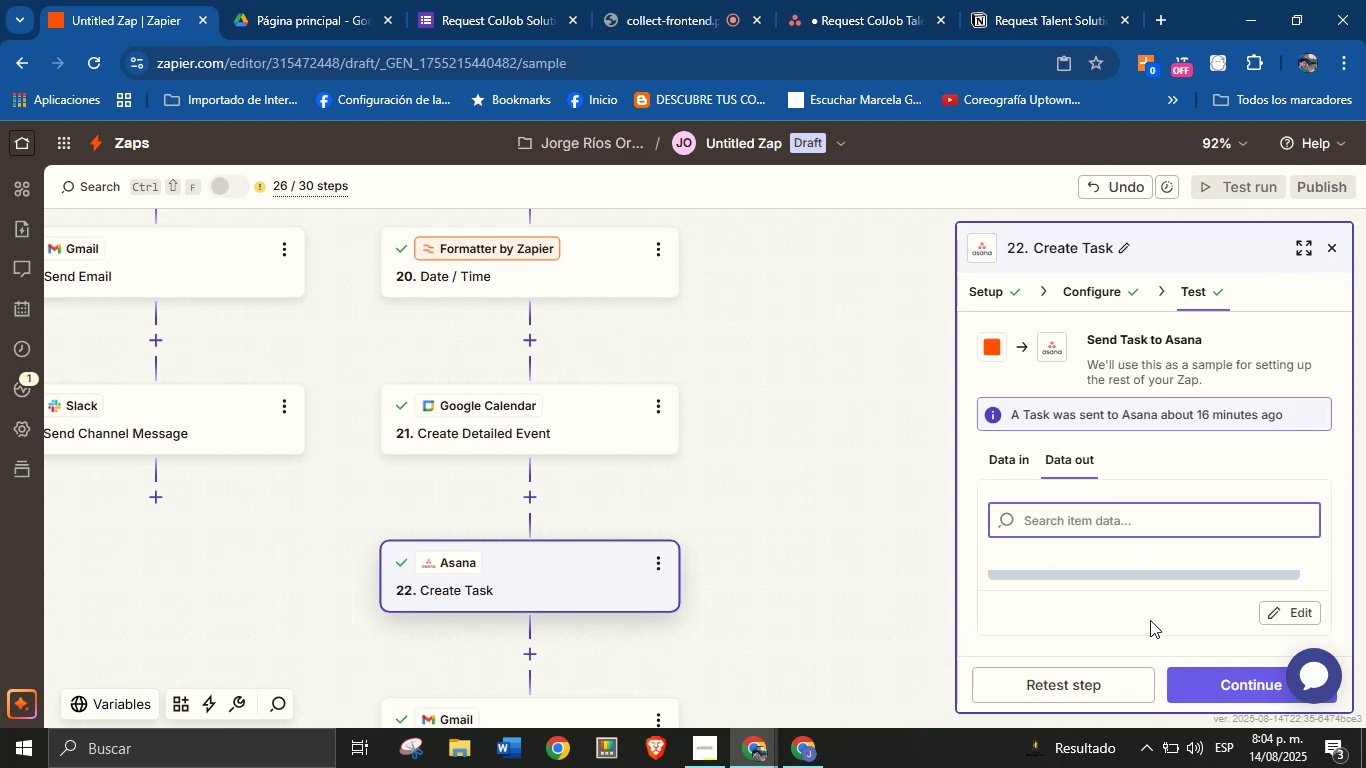 
left_click([1152, 456])
 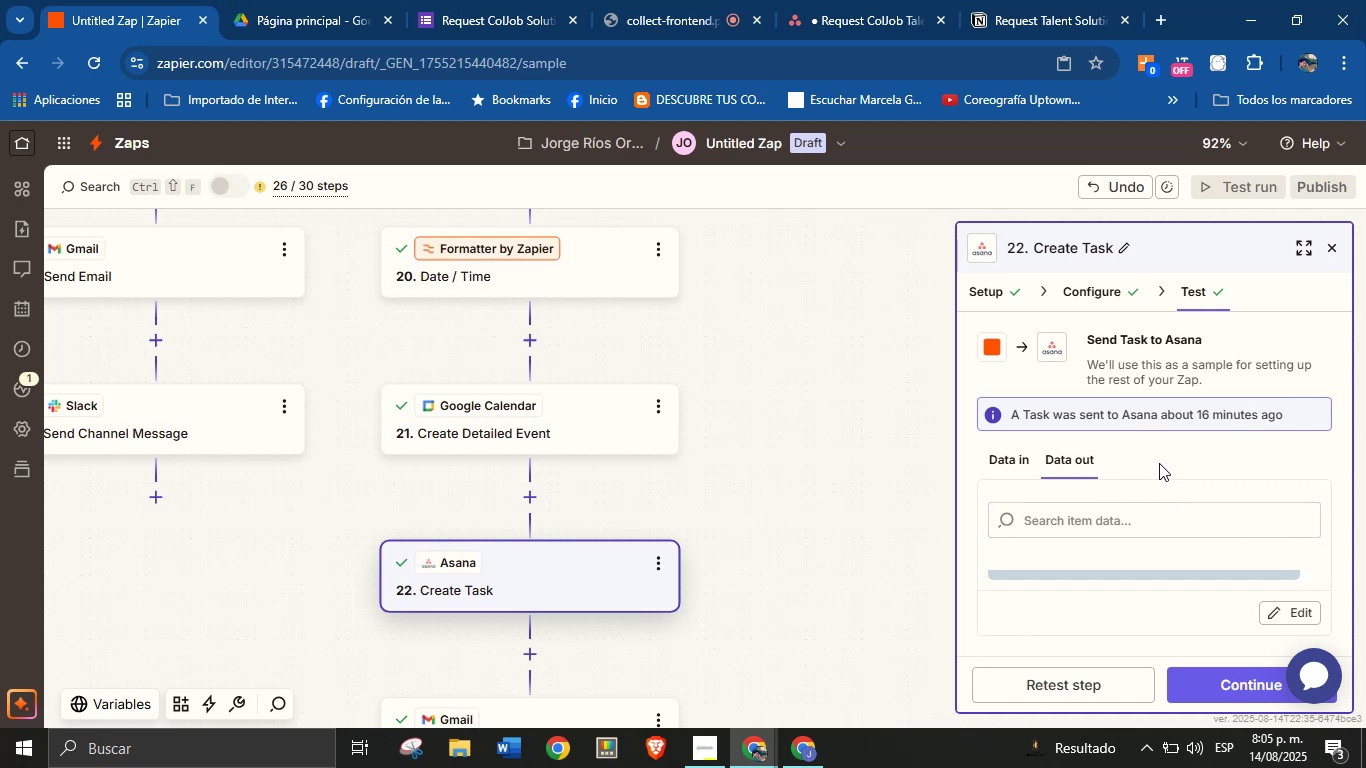 
left_click([1218, 684])
 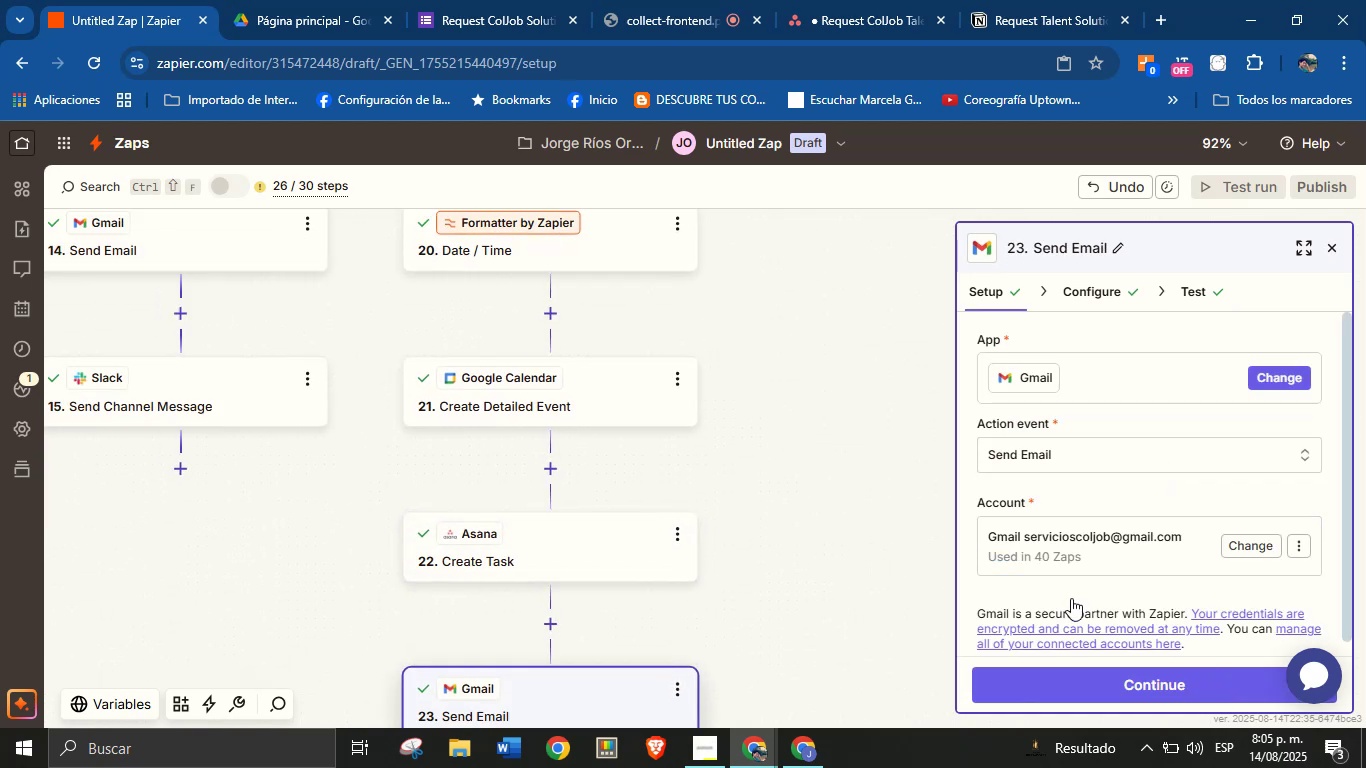 
mouse_move([891, 540])
 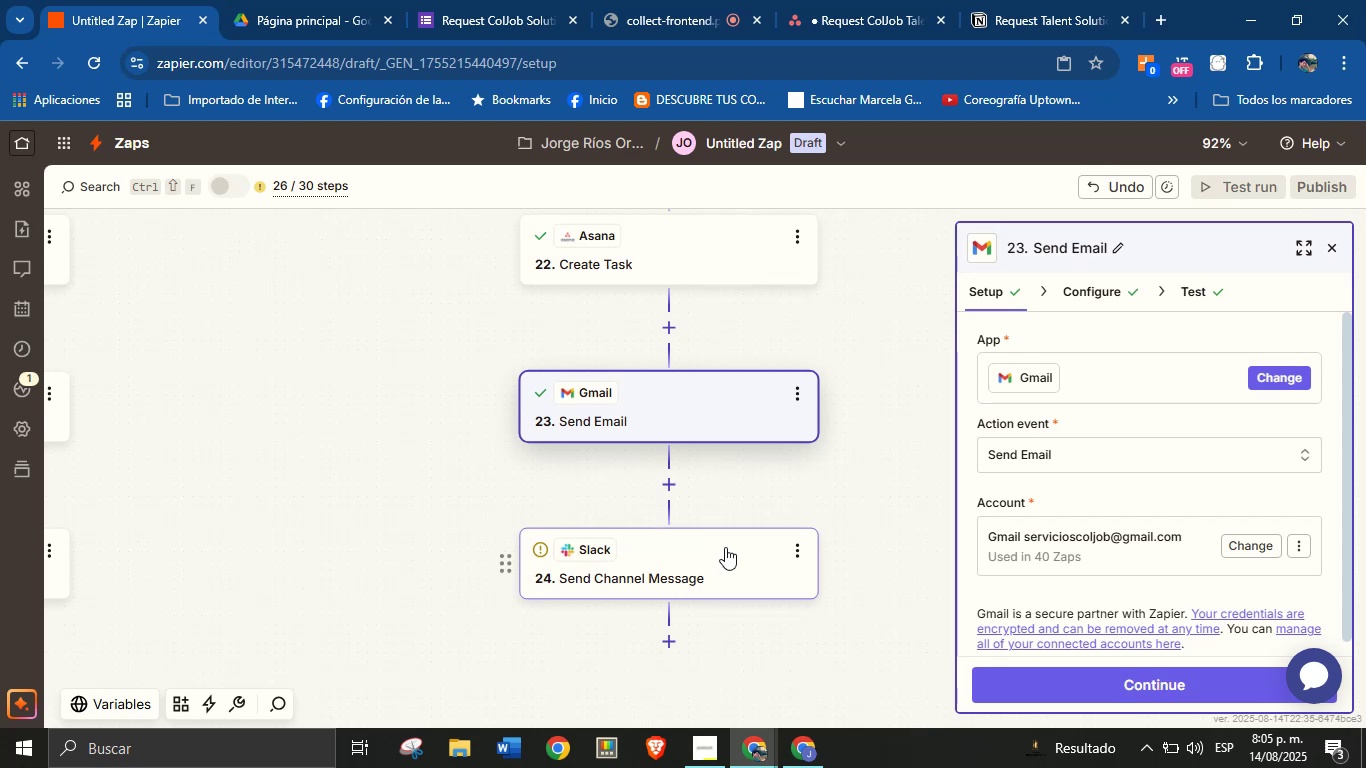 
wait(5.38)
 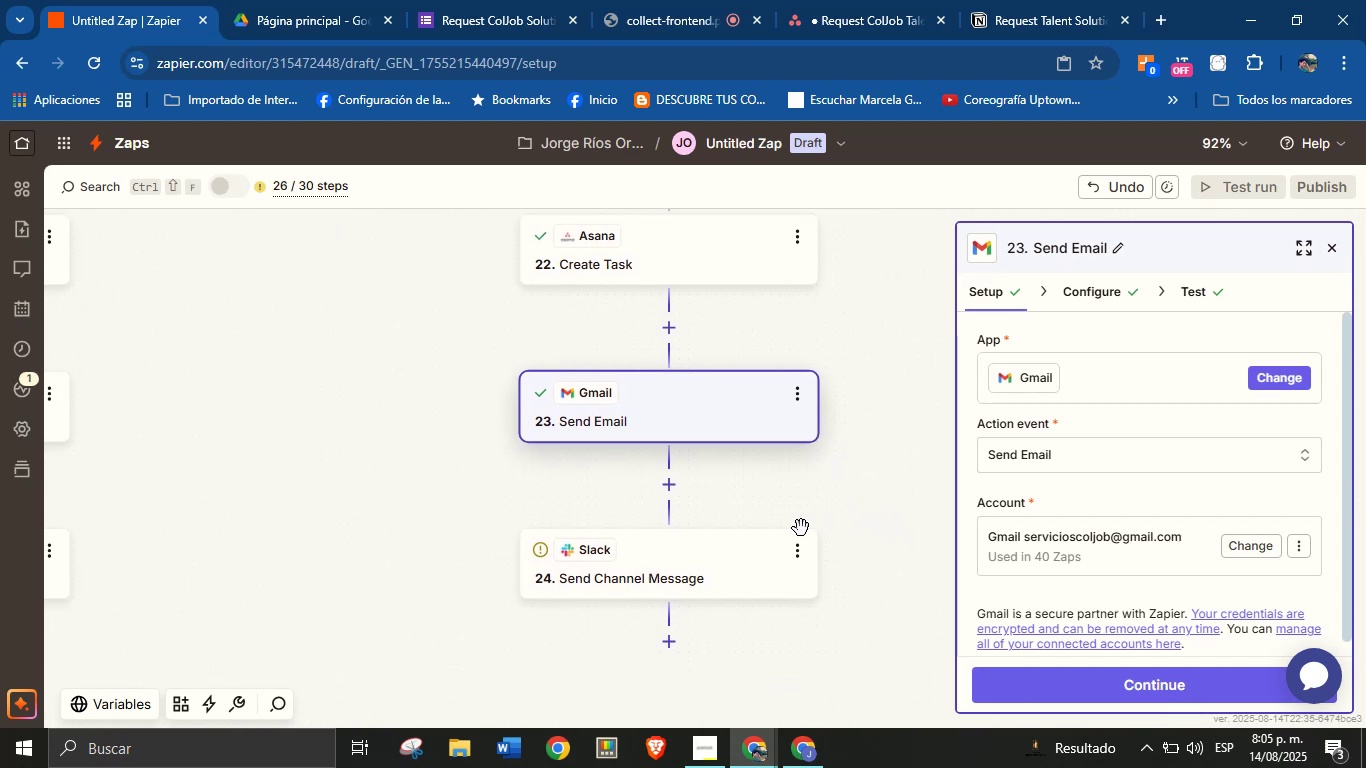 
left_click([725, 547])
 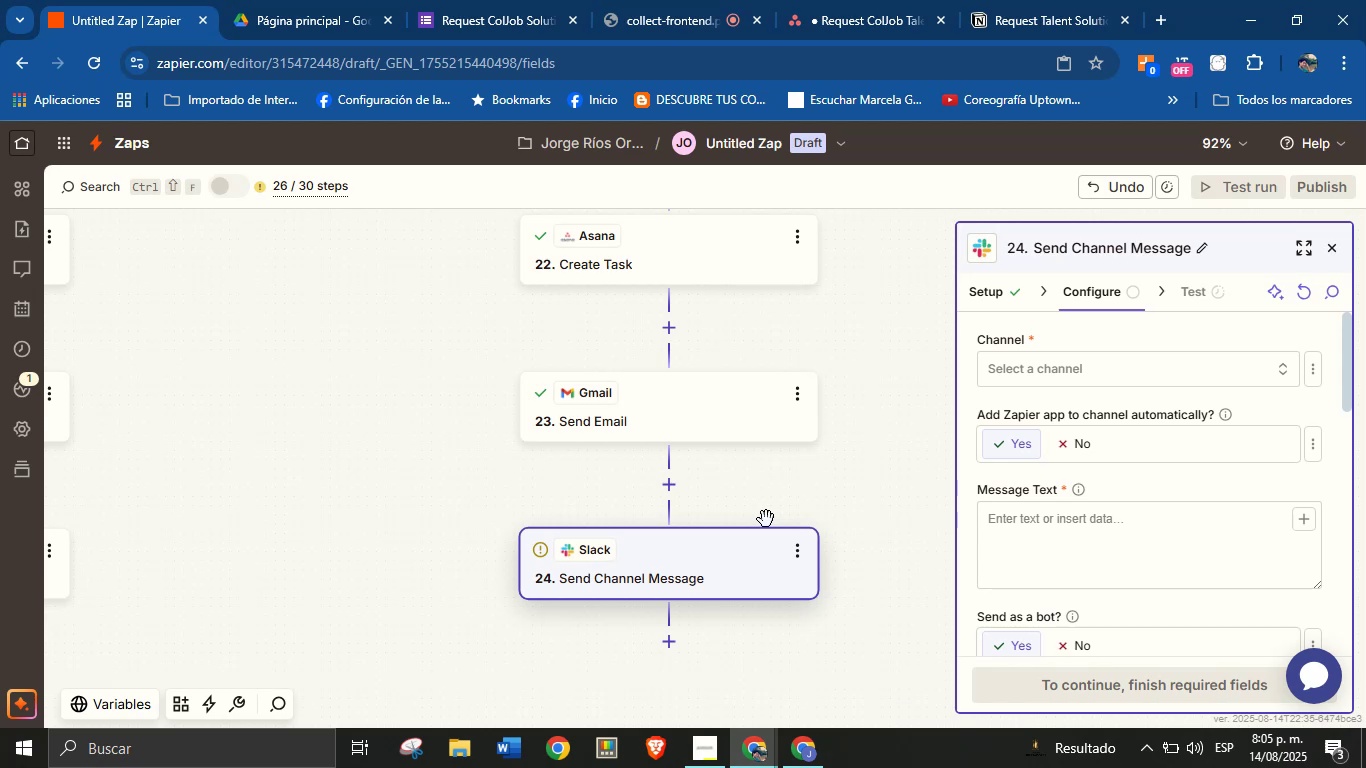 
wait(21.65)
 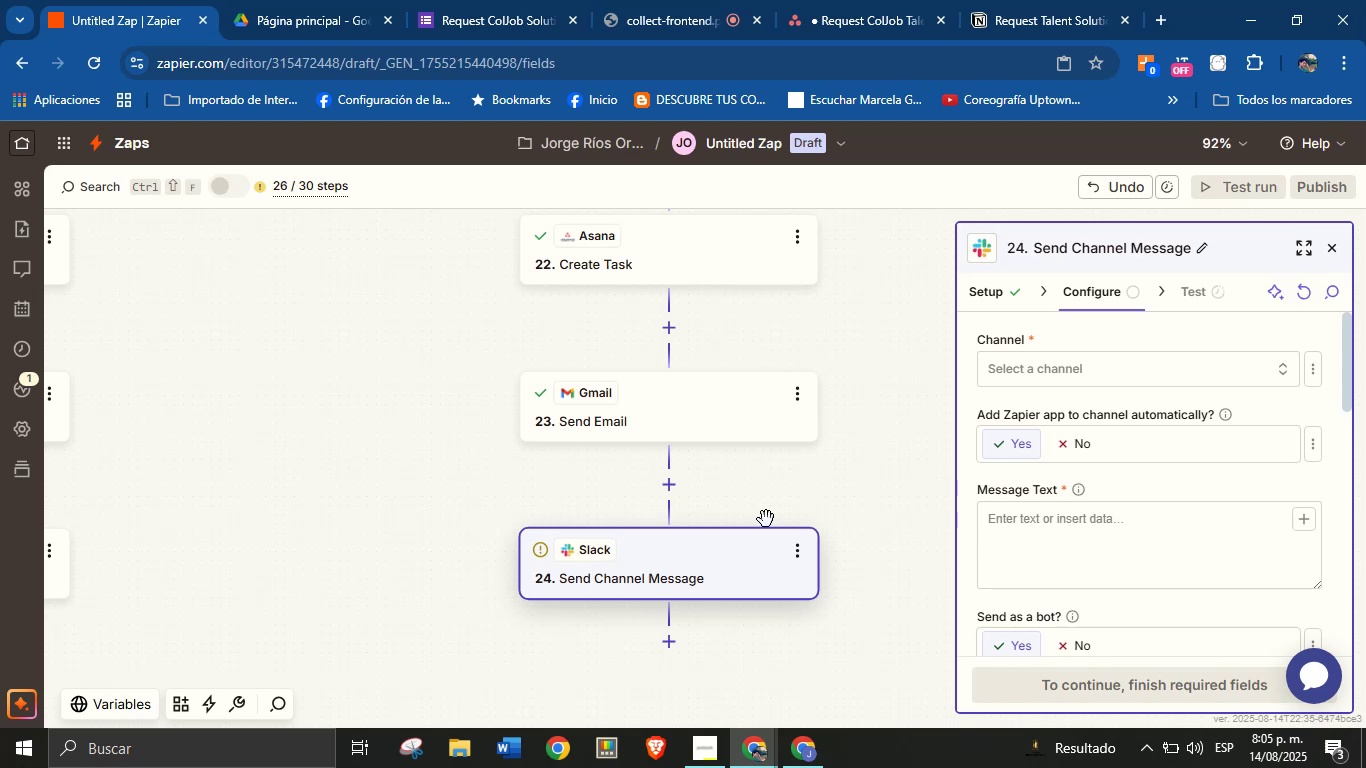 
left_click([1131, 370])
 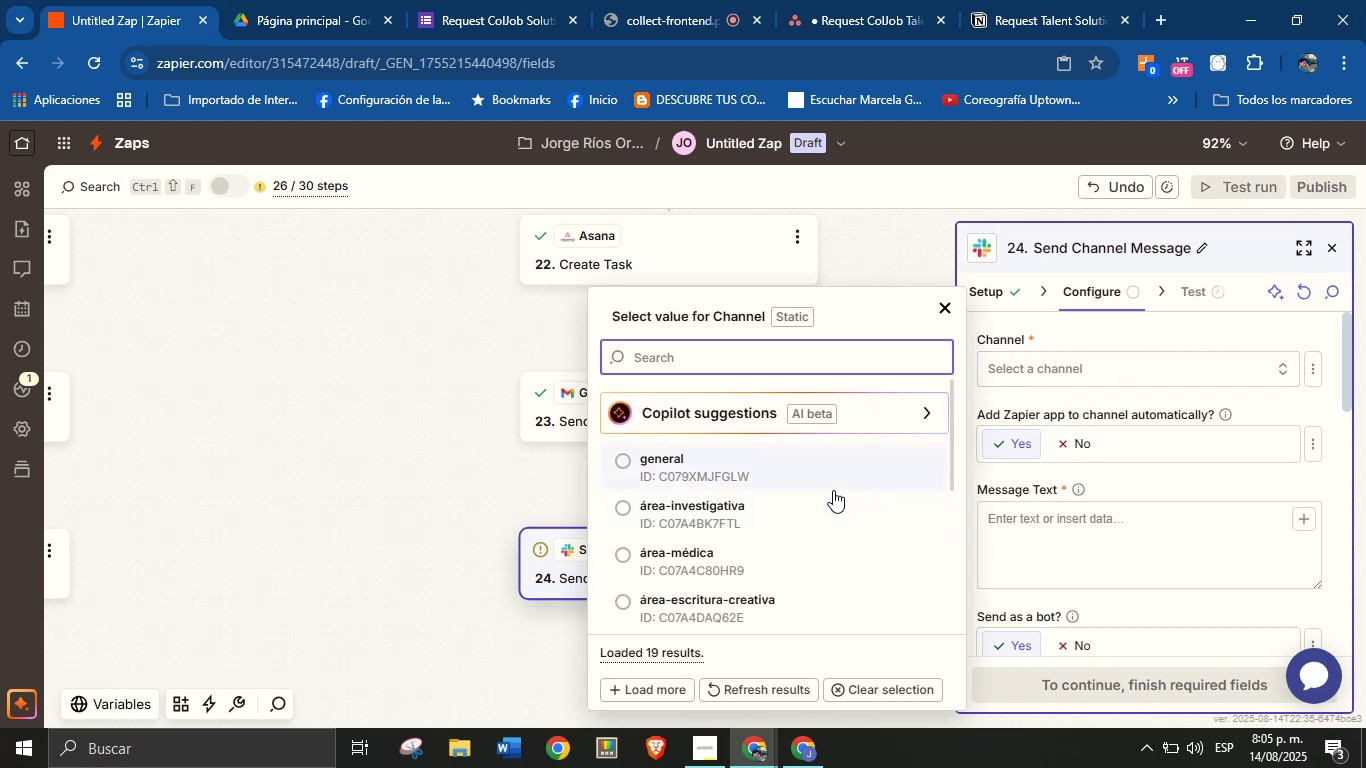 
type(pro)
 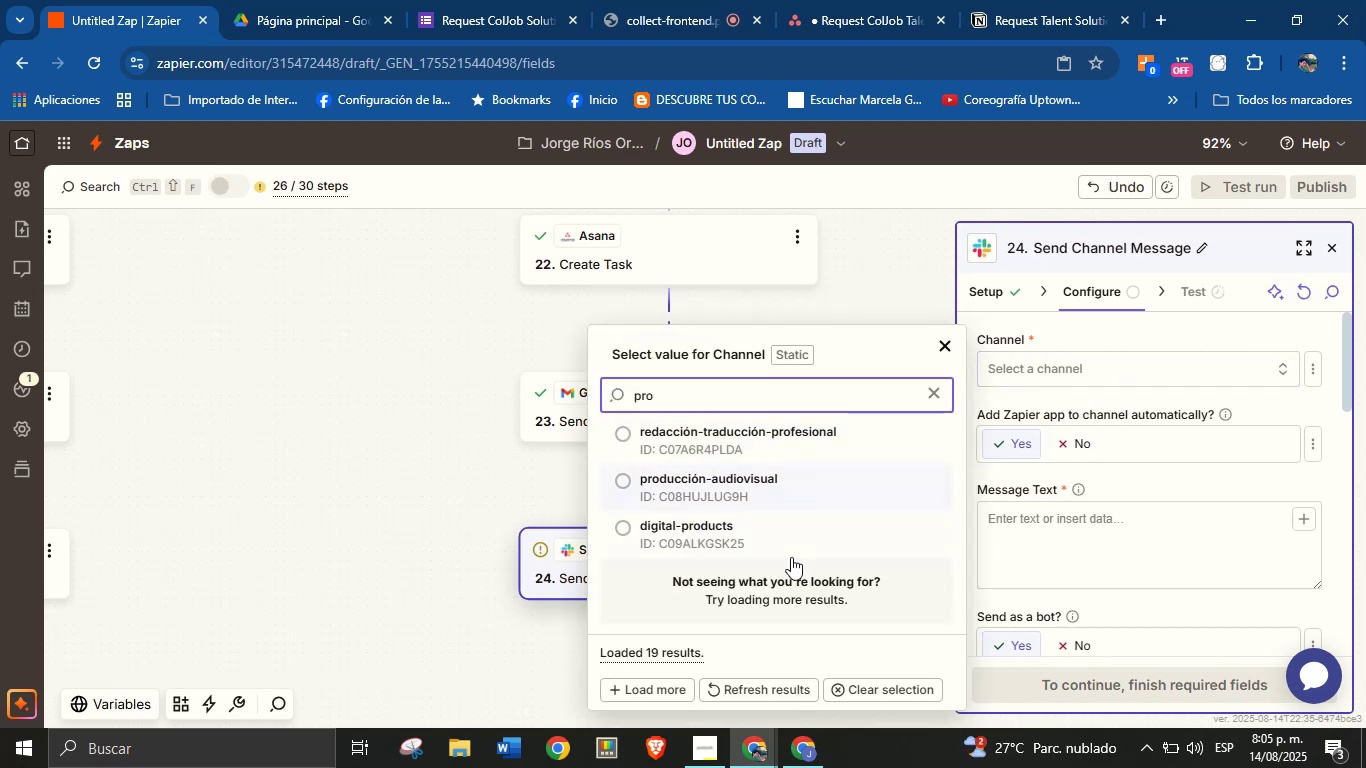 
left_click([792, 535])
 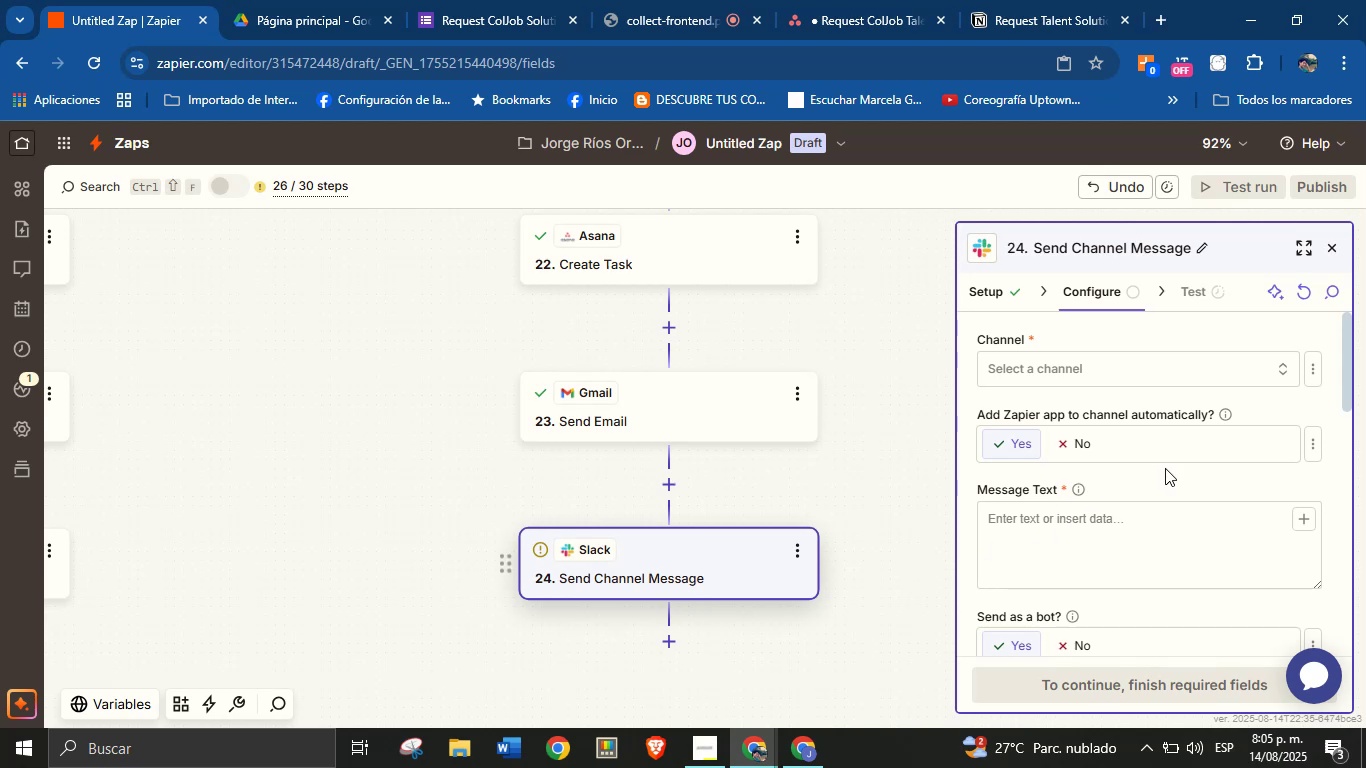 
left_click([1162, 484])
 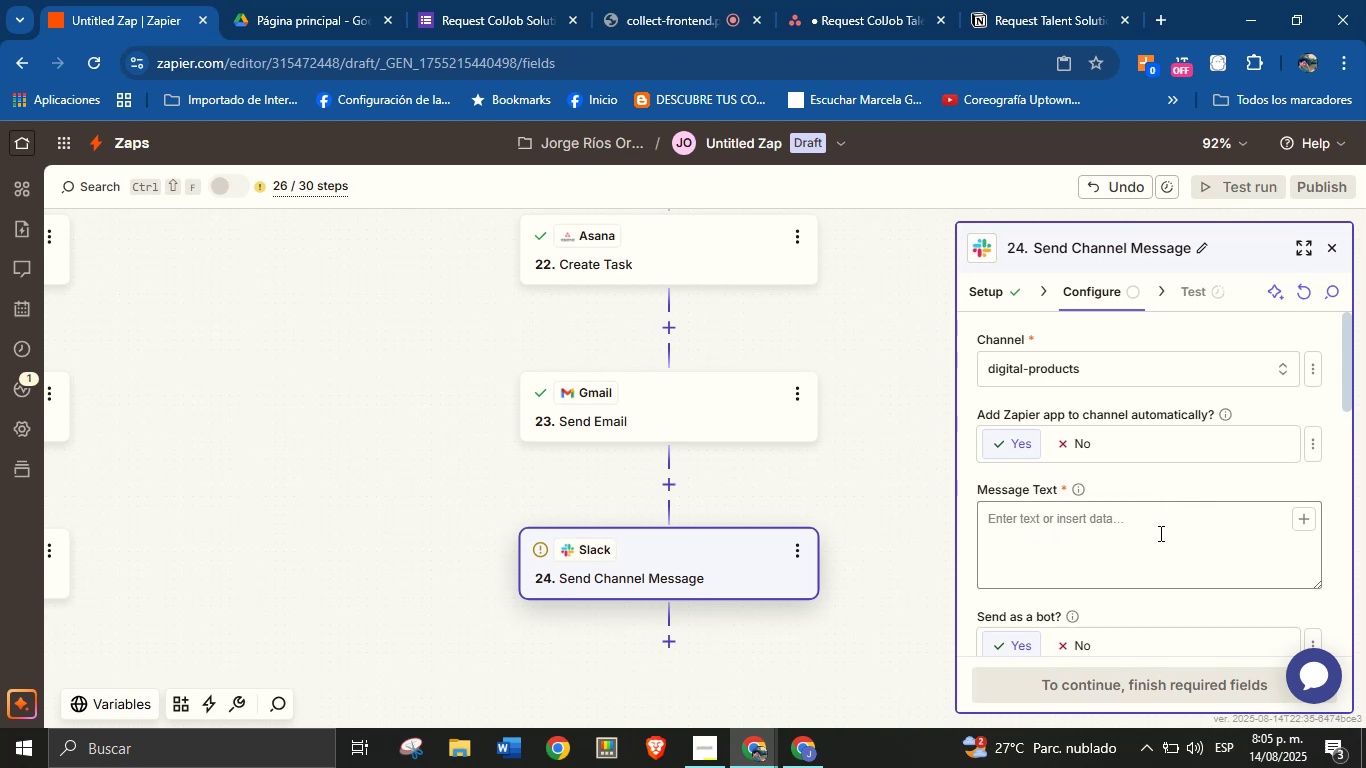 
left_click([1159, 534])
 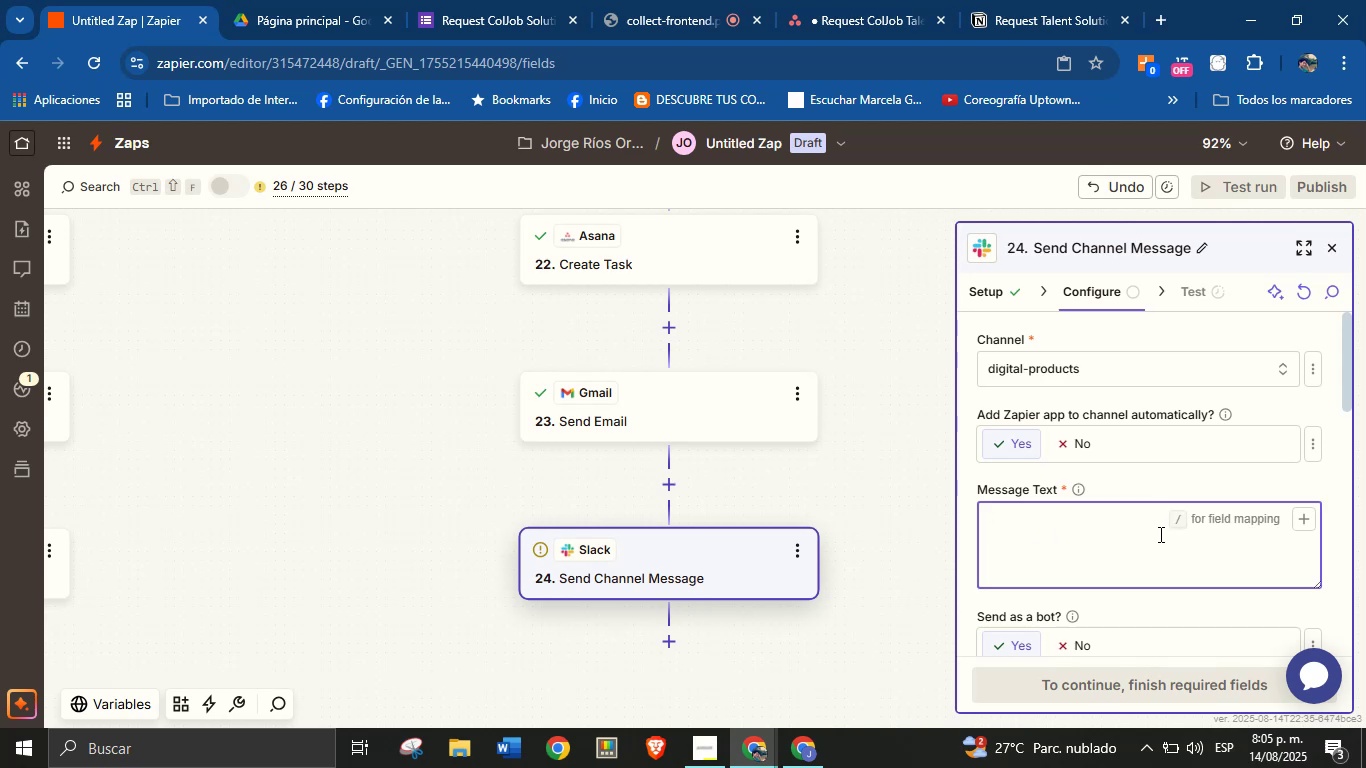 
type(Hello Team!)
 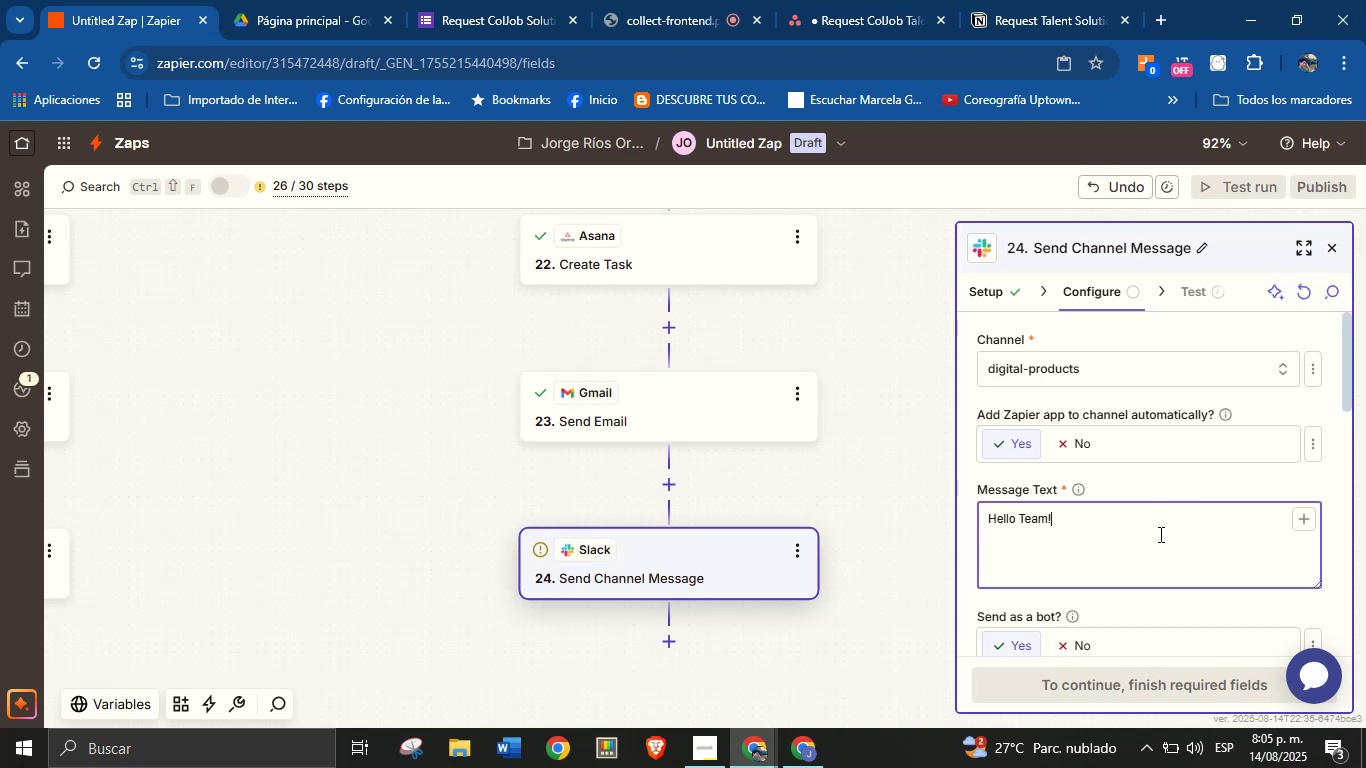 
key(Enter)
 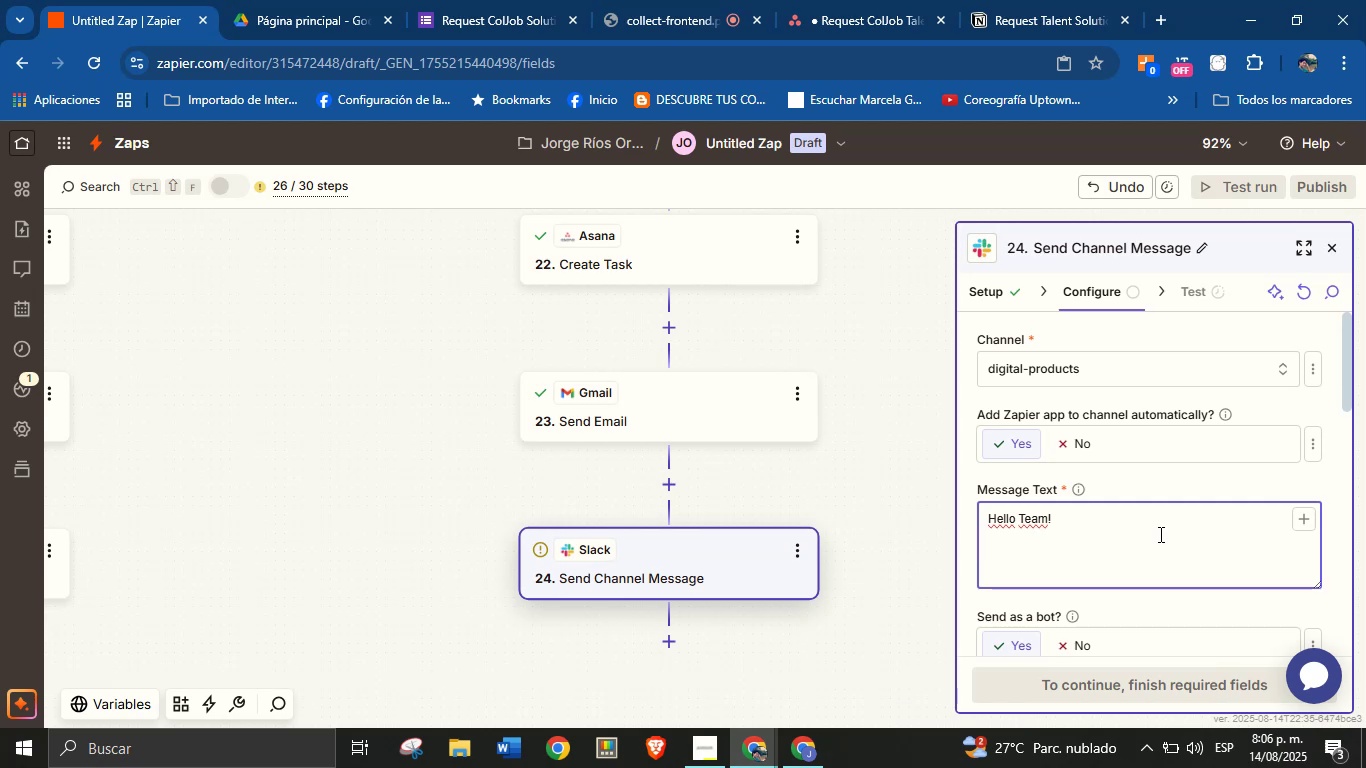 
wait(21.98)
 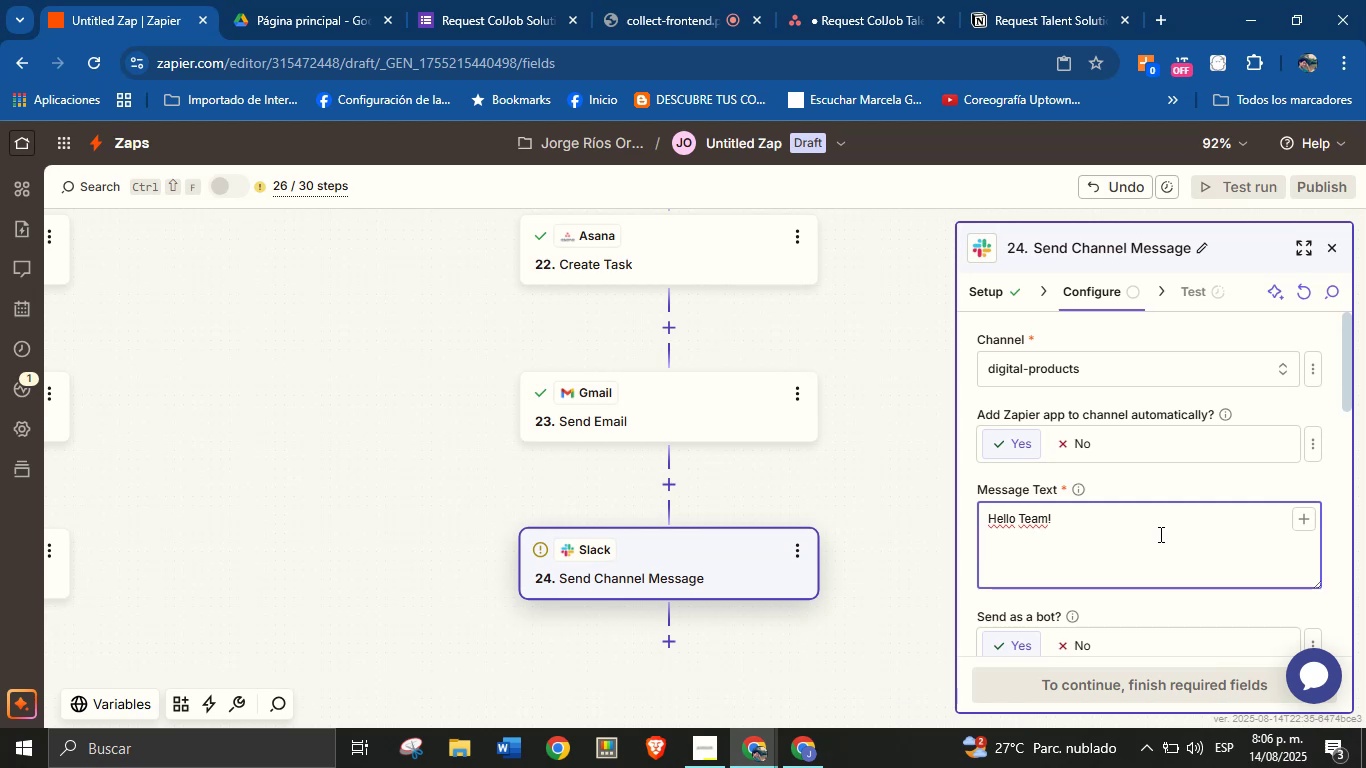 
left_click([1305, 514])
 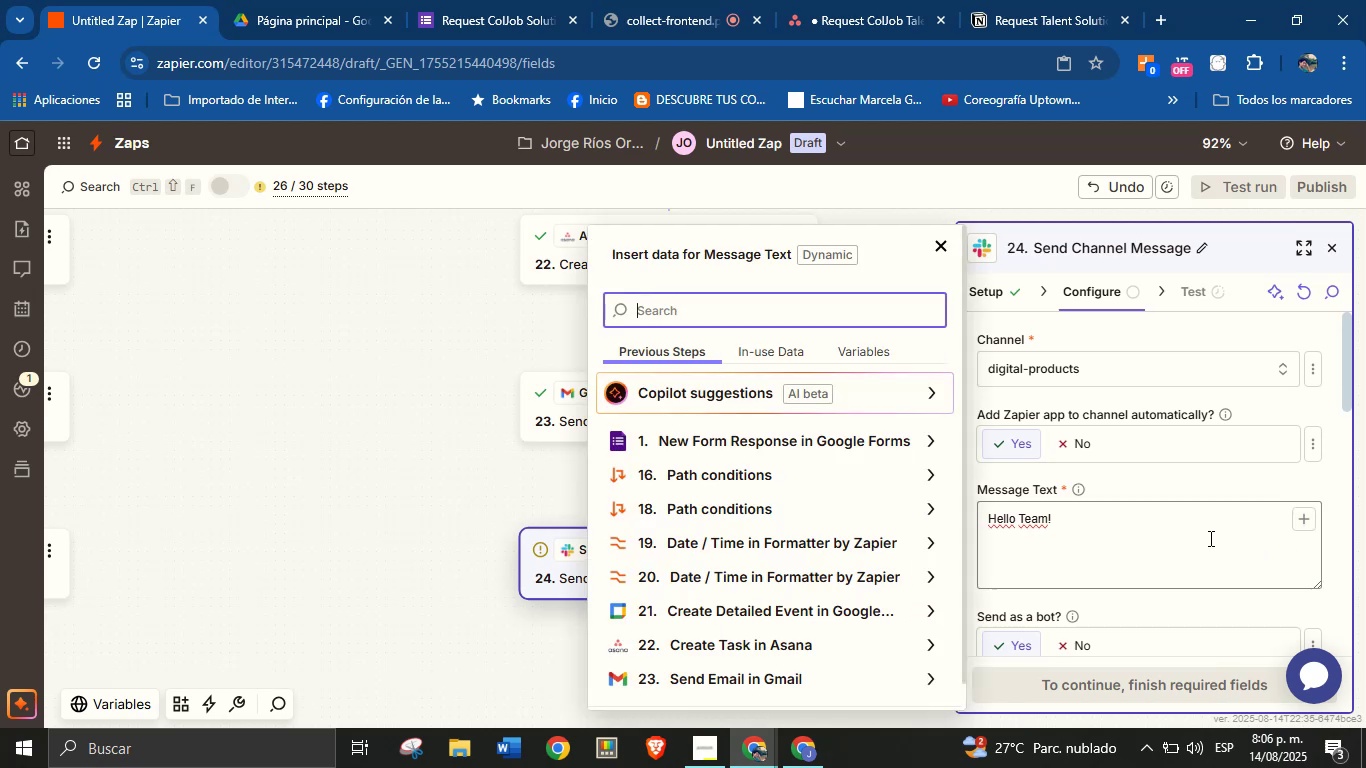 
left_click([1179, 550])
 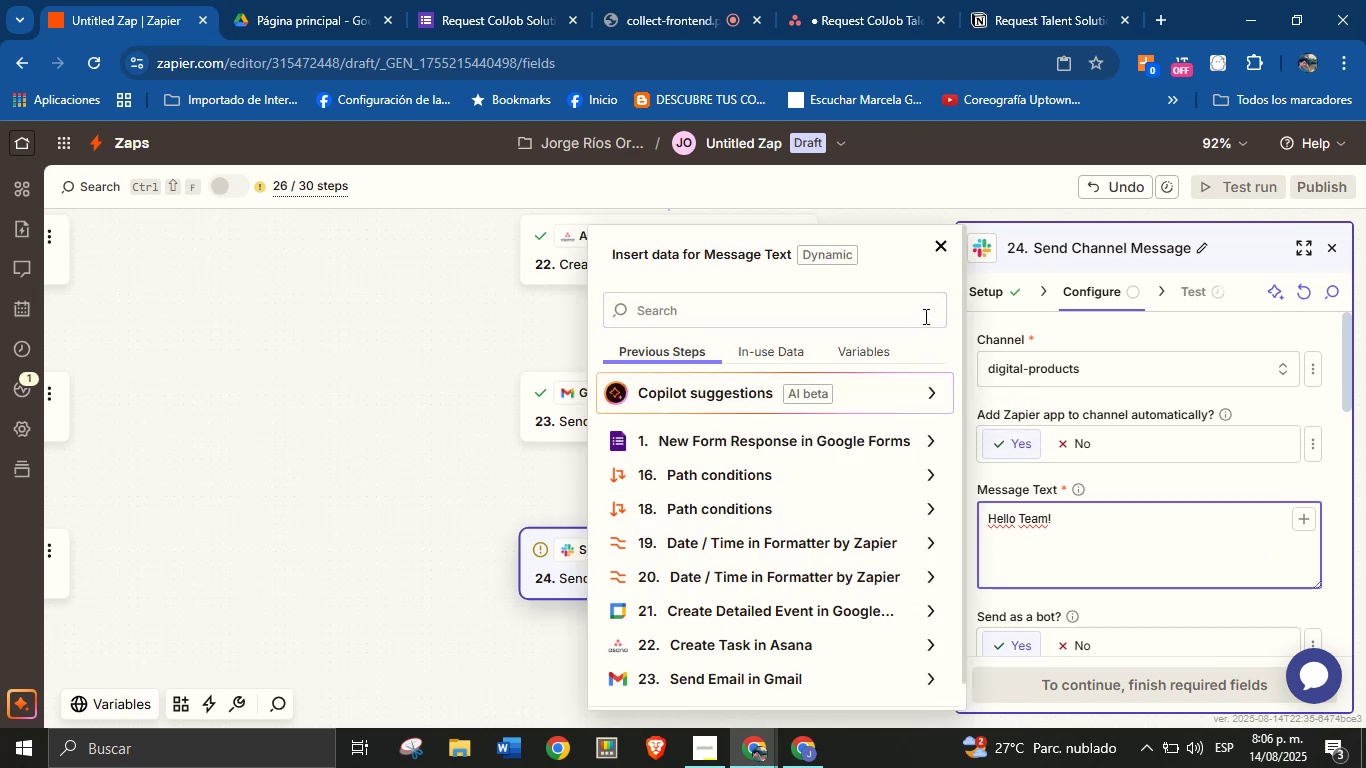 
left_click([939, 252])
 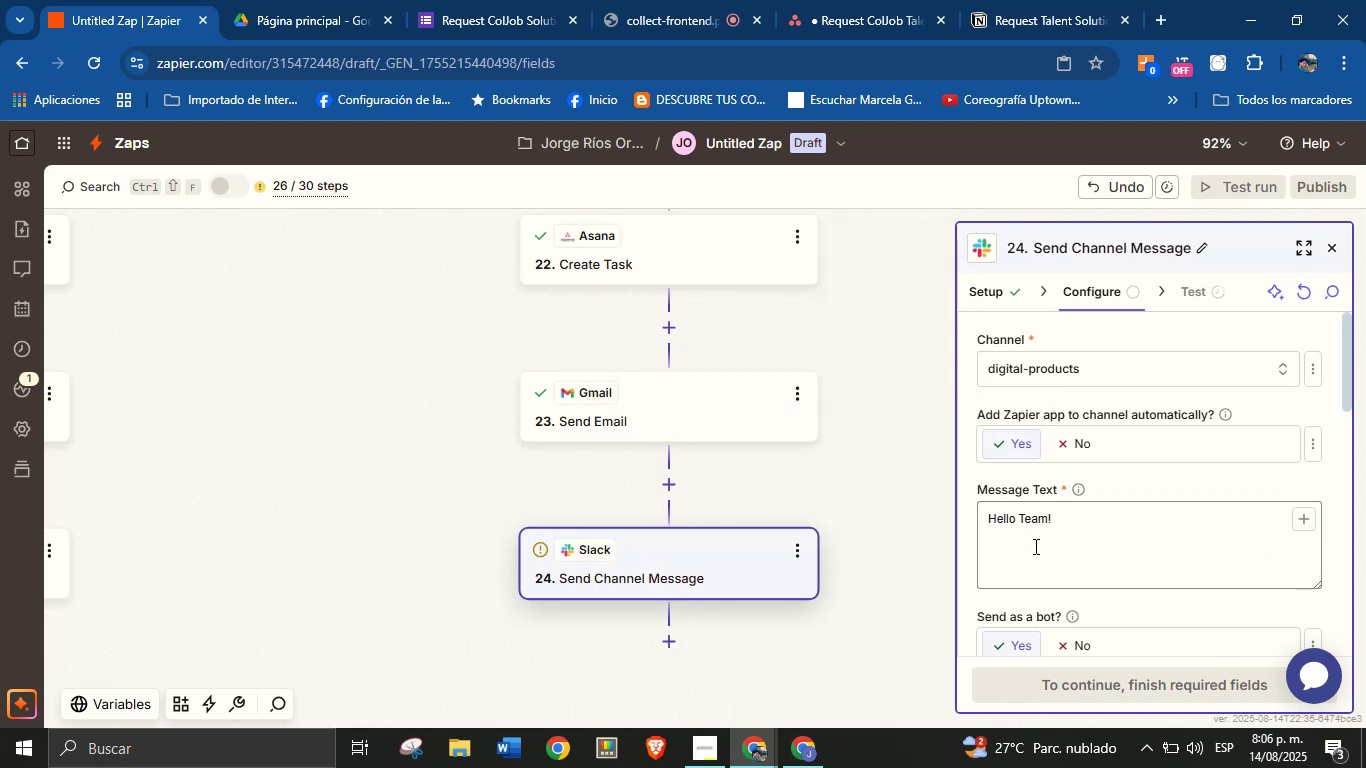 
left_click([1034, 546])
 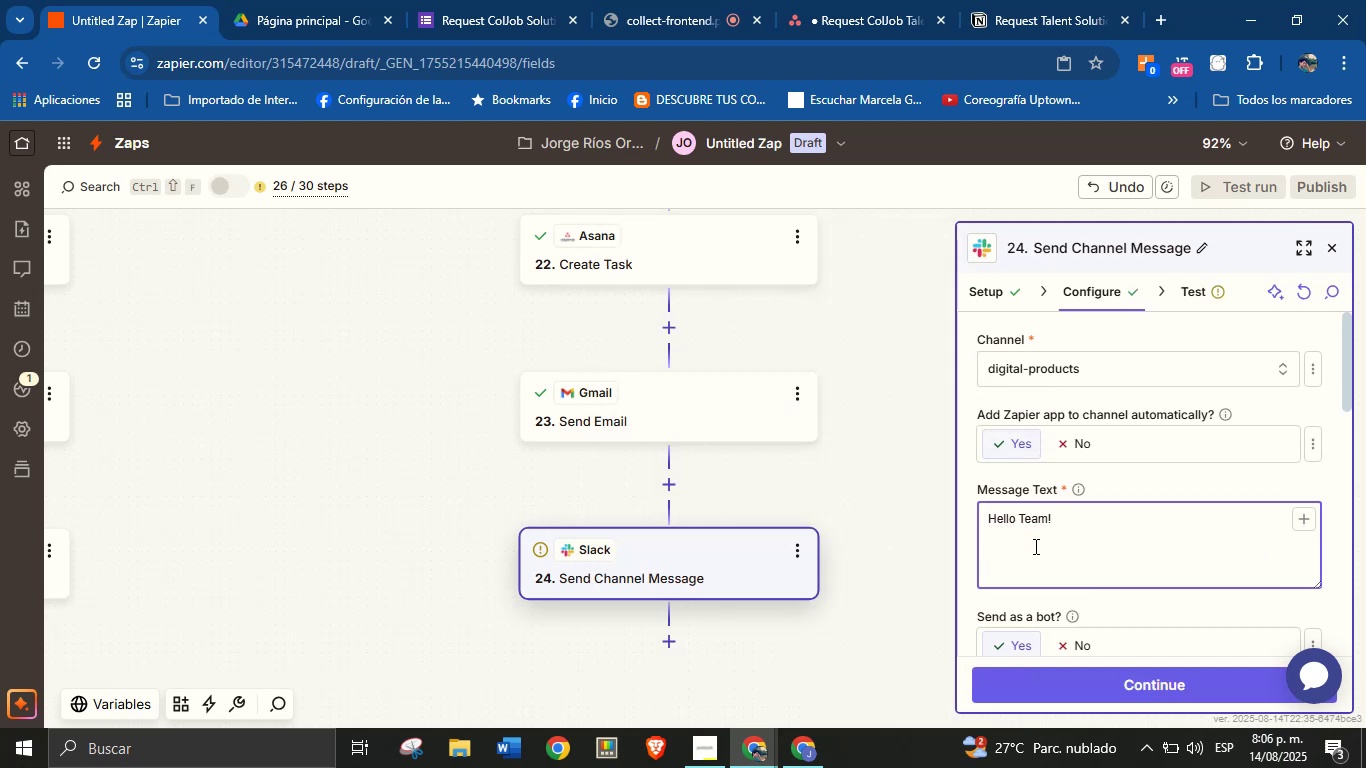 
type(ther)
key(Backspace)
key(Backspace)
key(Backspace)
key(Backspace)
type(There is a )
 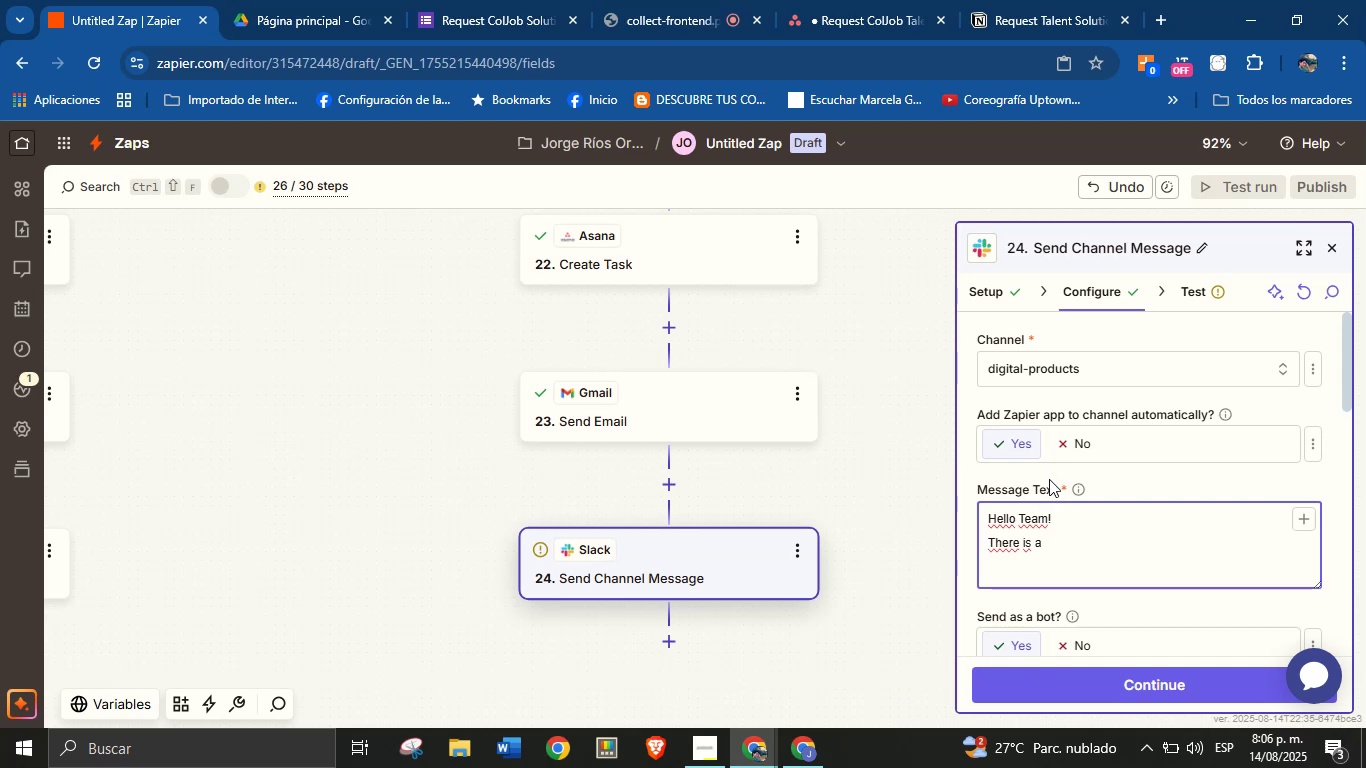 
type(new service )
key(Backspace)
key(Backspace)
key(Backspace)
key(Backspace)
key(Backspace)
key(Backspace)
key(Backspace)
key(Backspace)
 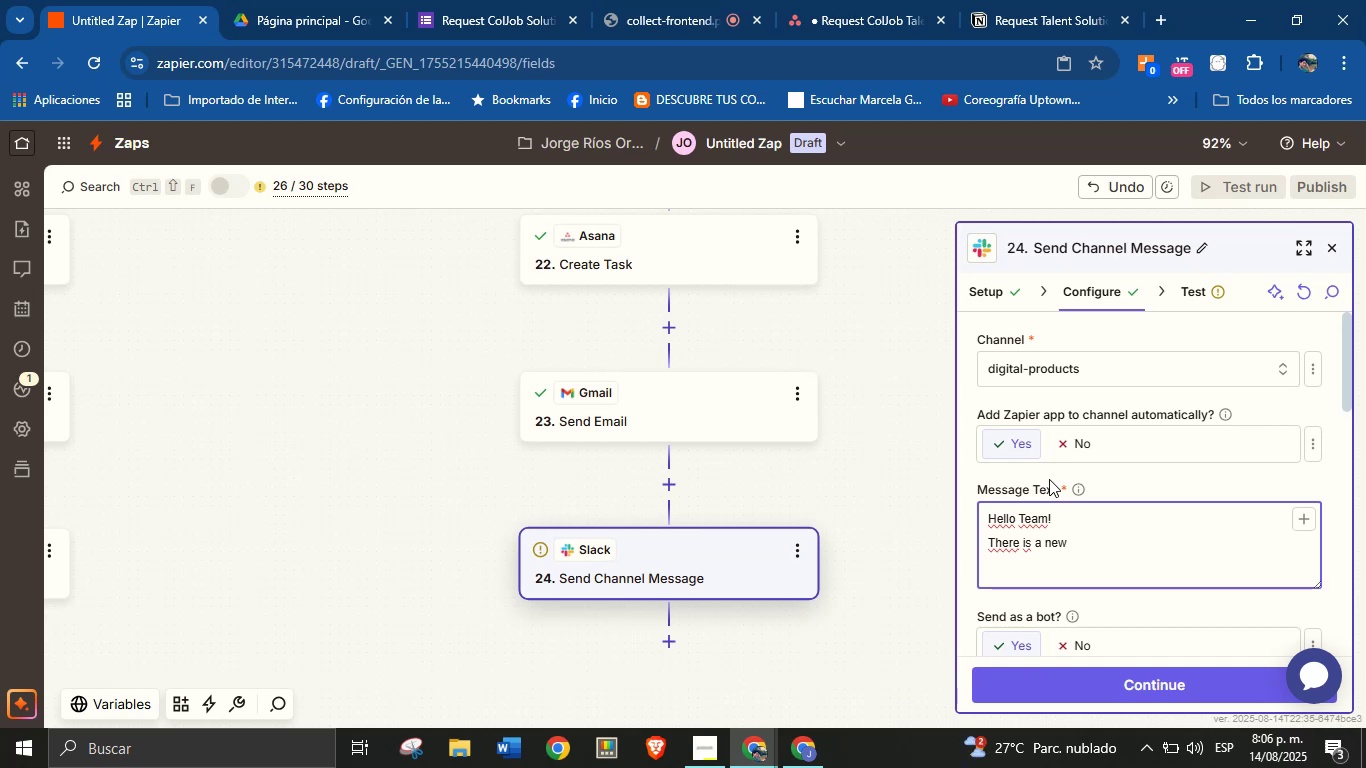 
wait(11.43)
 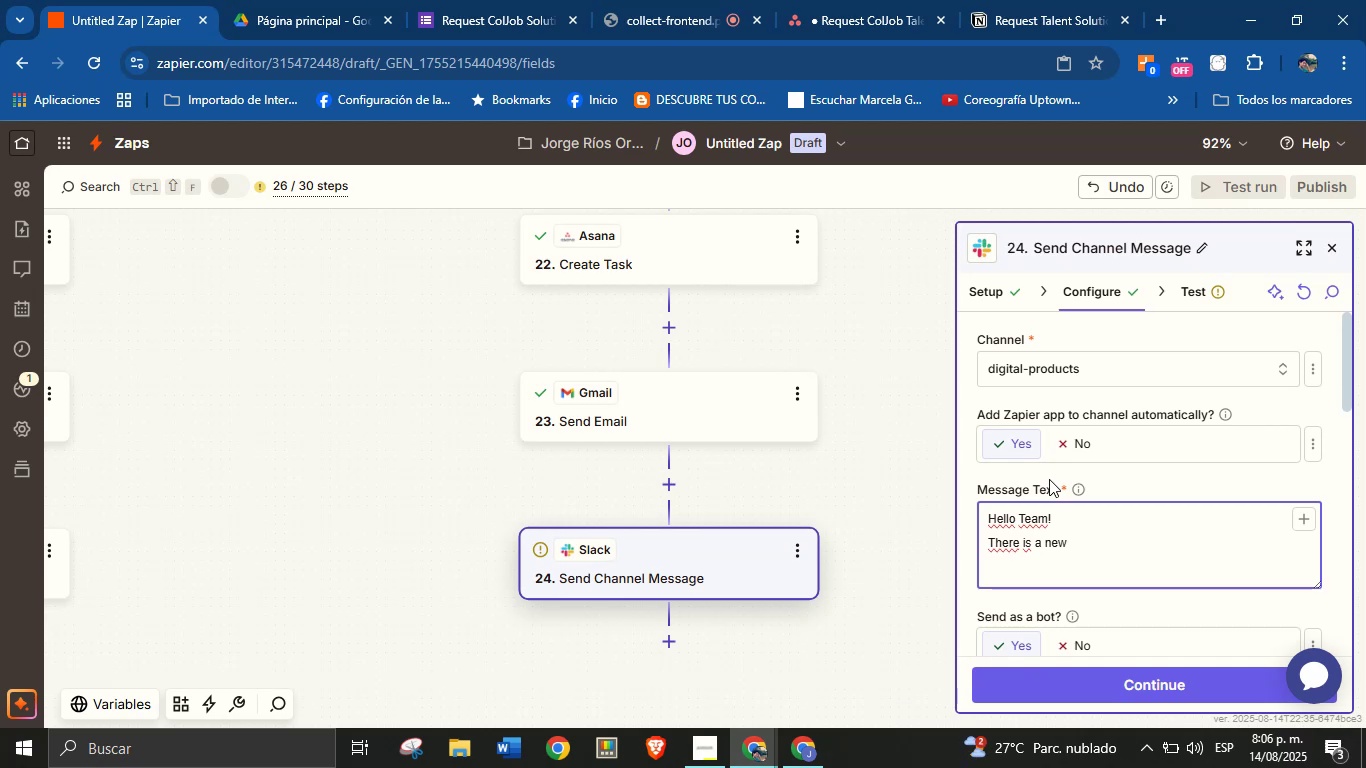 
type(task.)
 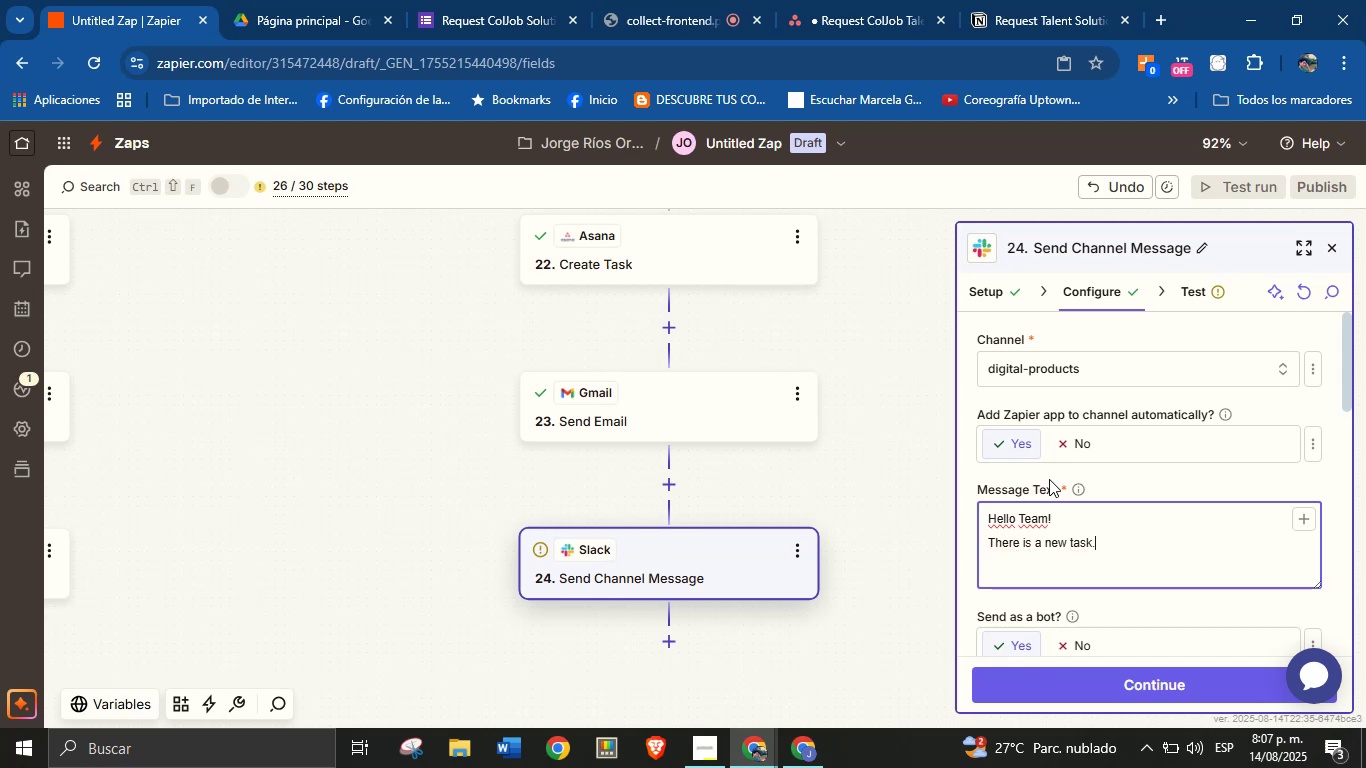 
key(Enter)
 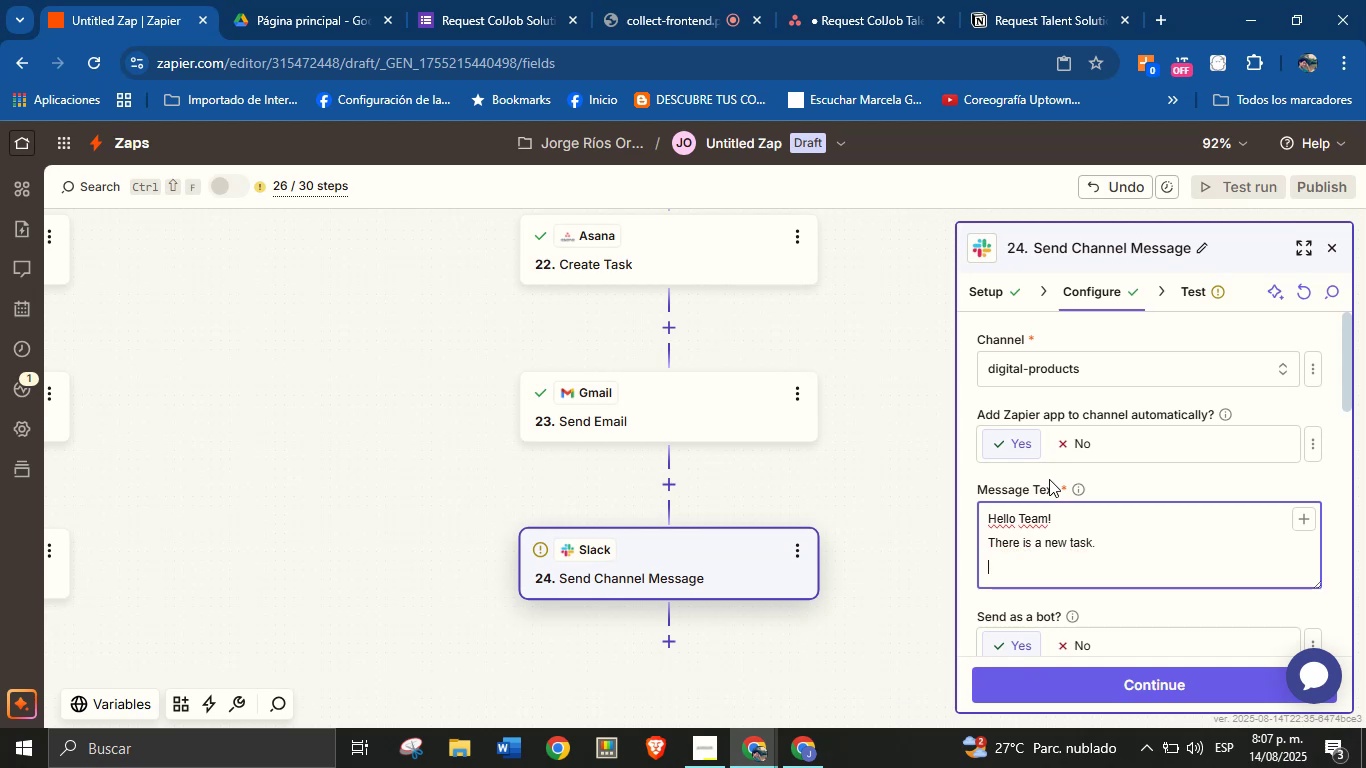 
type(View the details> )
 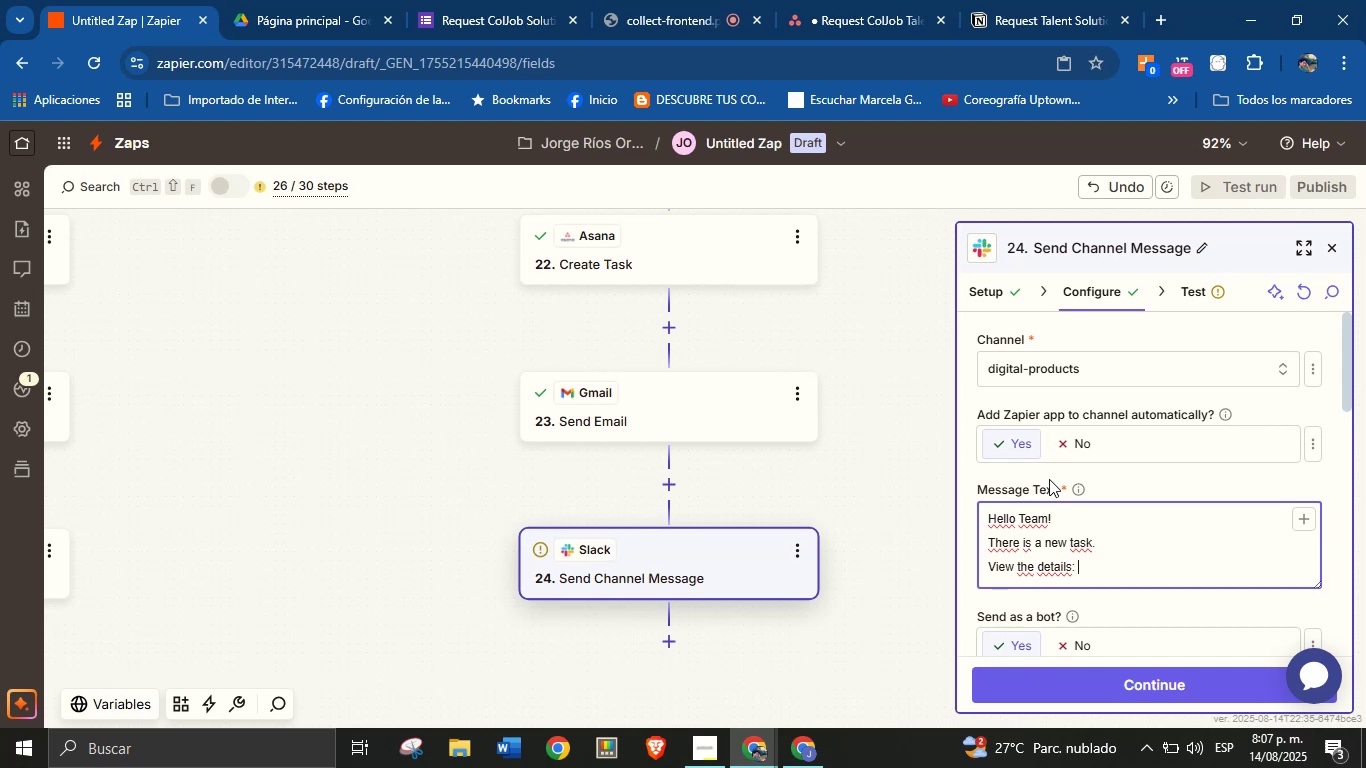 
wait(7.78)
 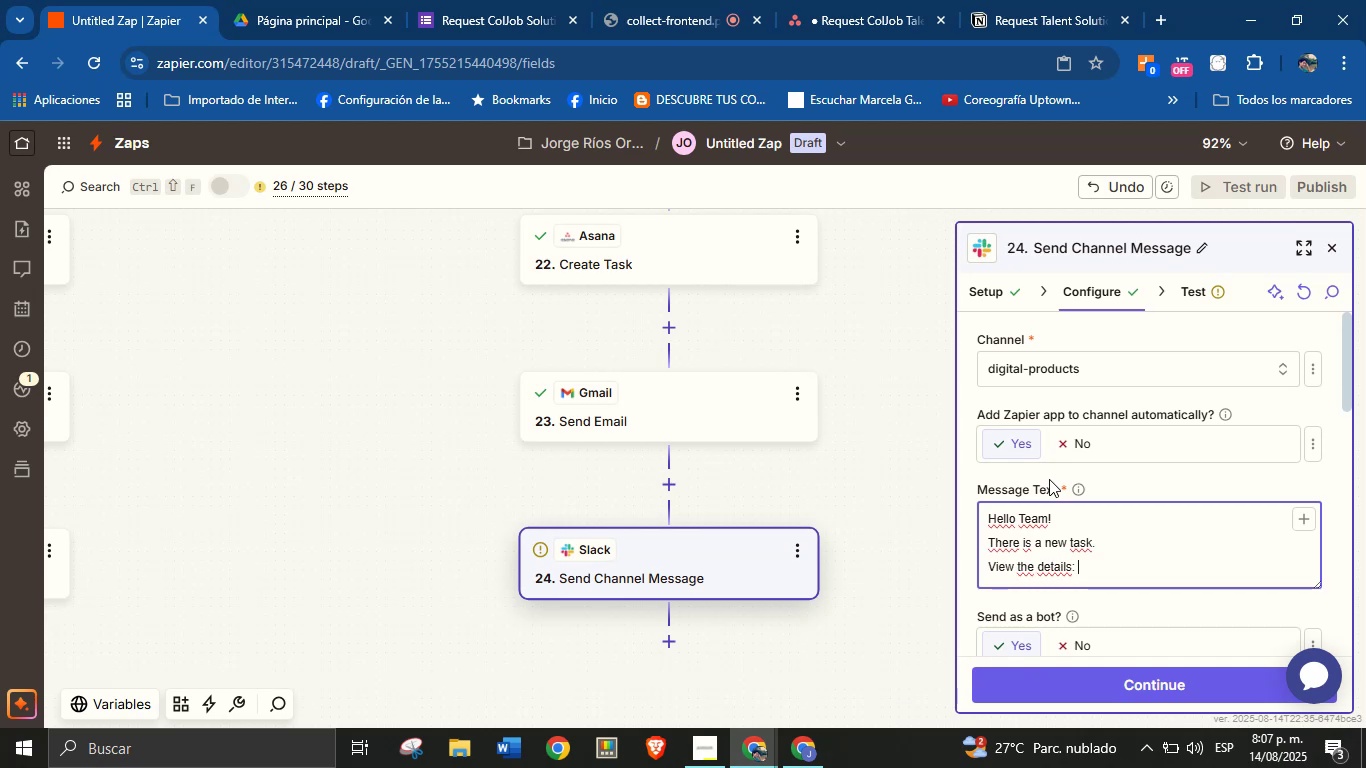 
key(Enter)
 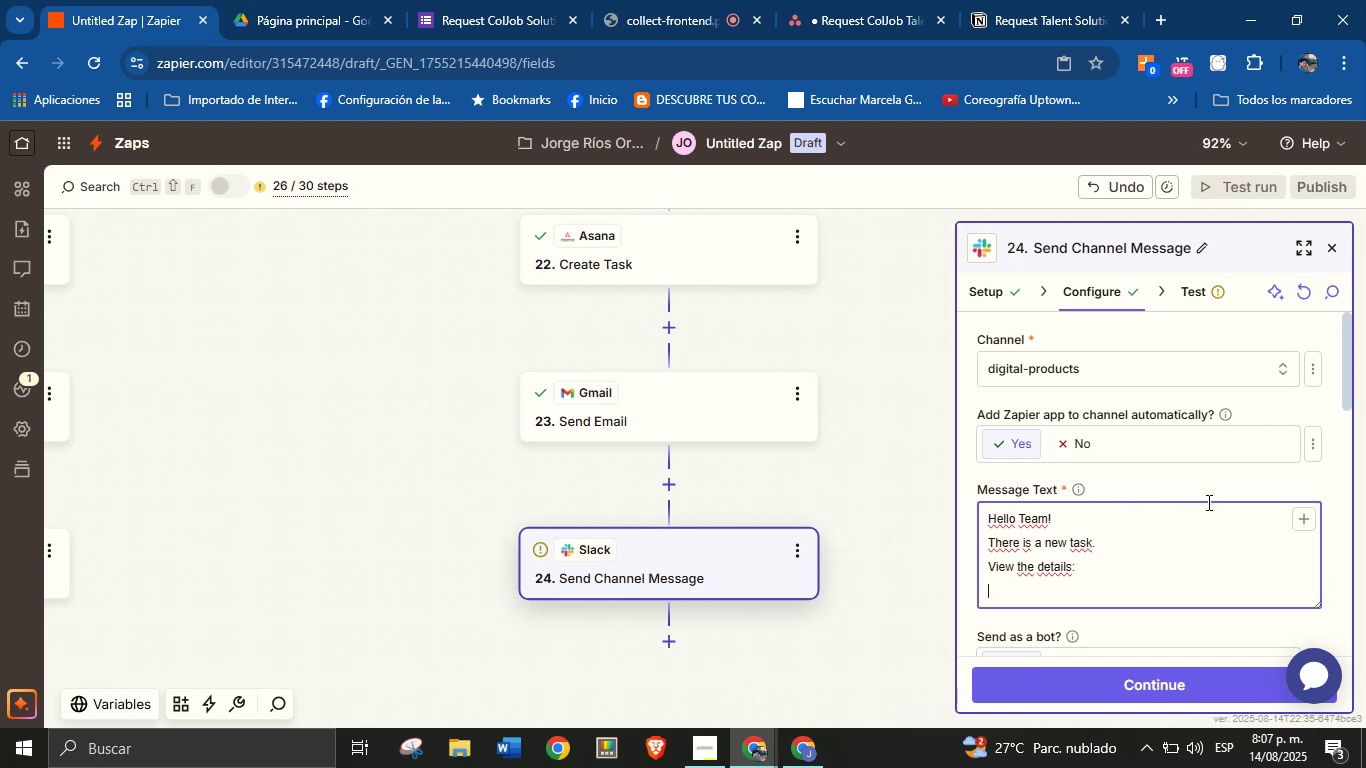 
wait(5.11)
 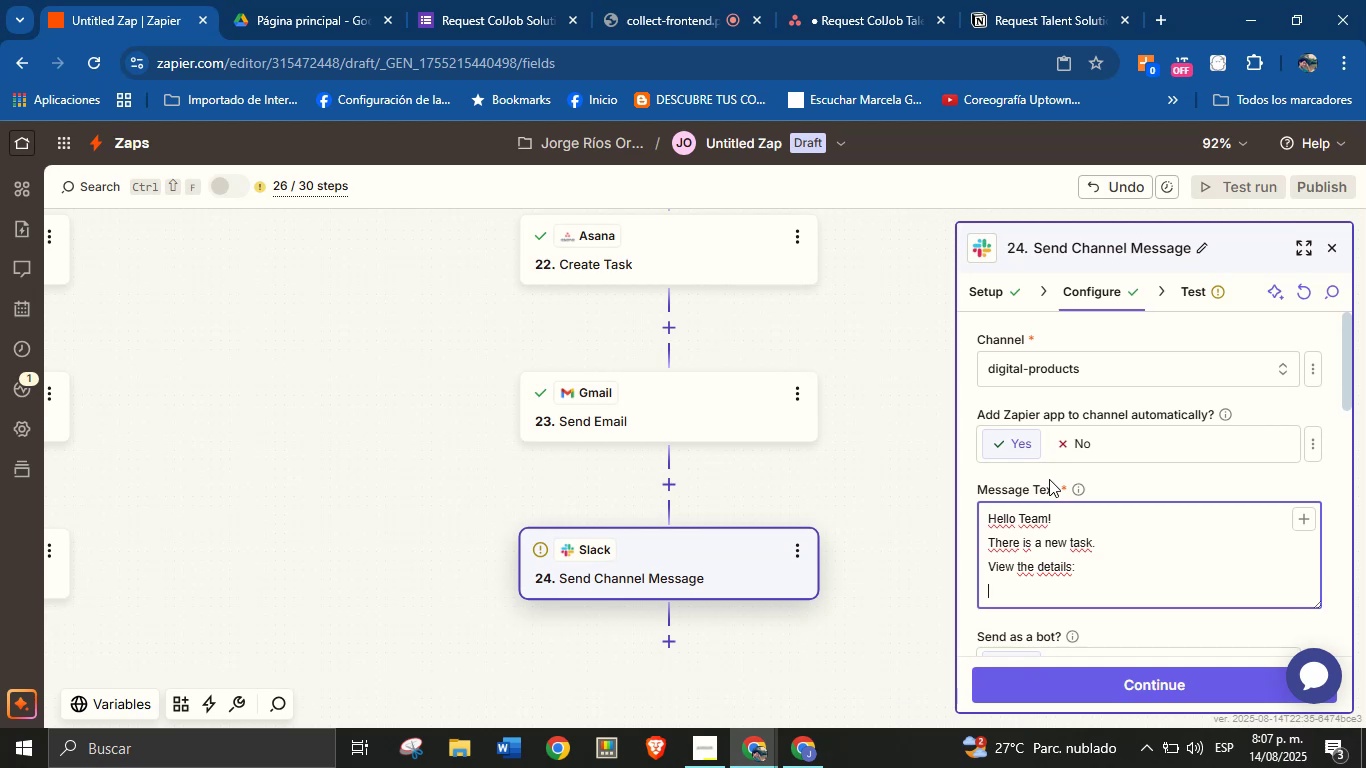 
left_click([1303, 522])
 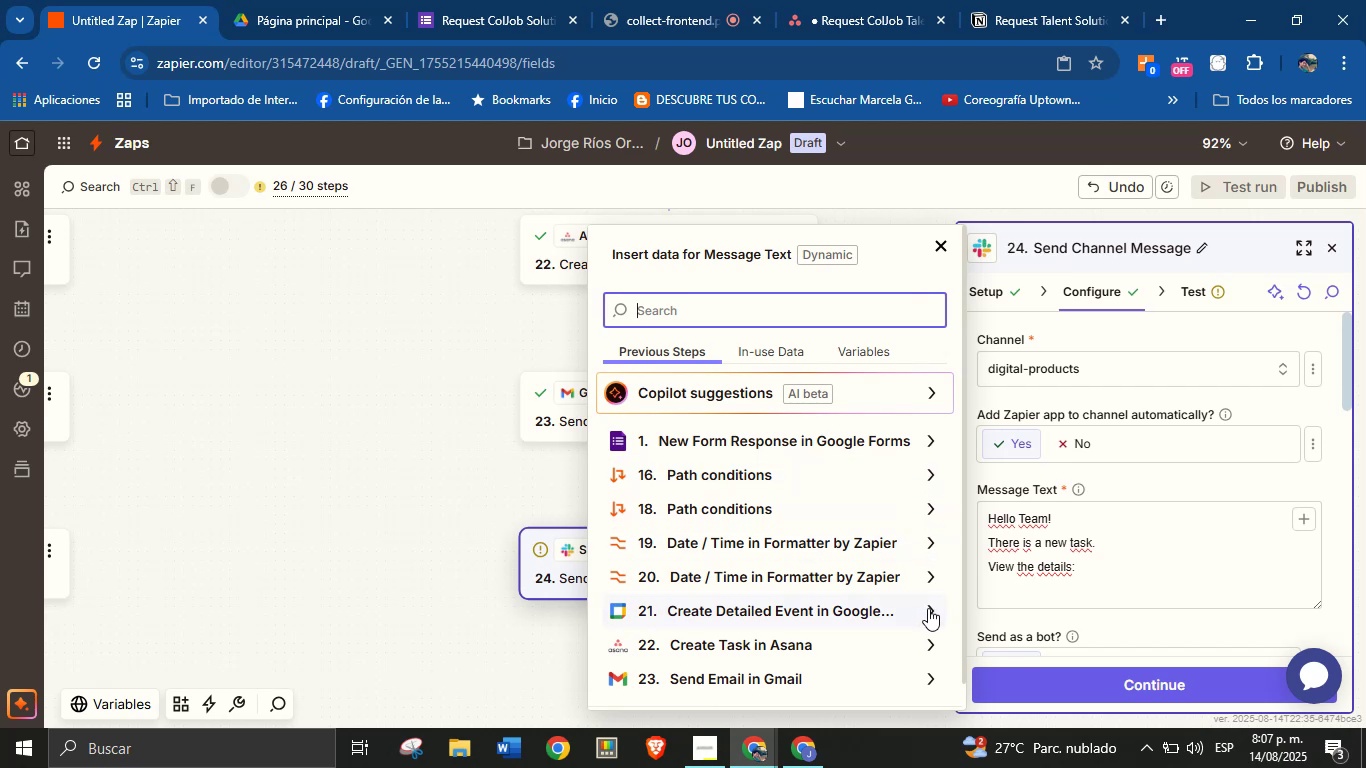 
left_click([925, 640])
 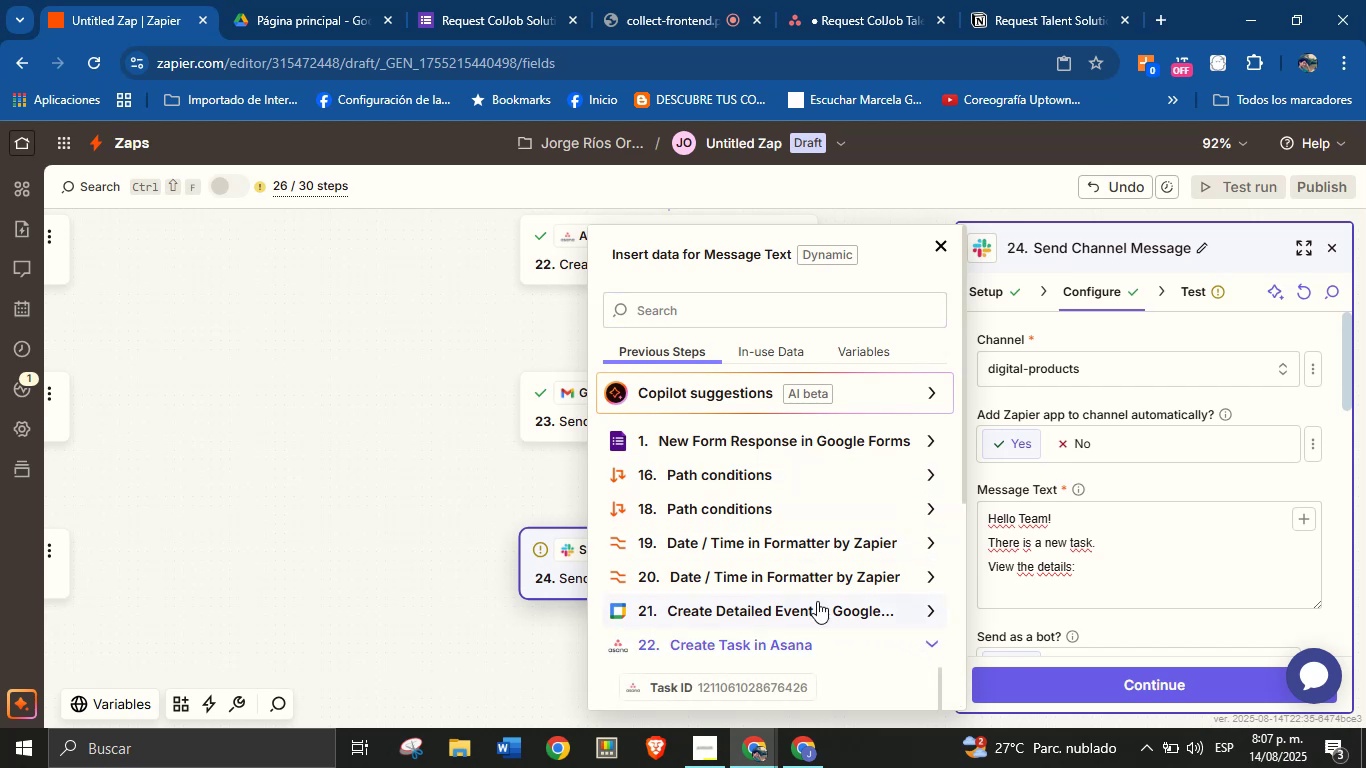 
scroll: coordinate [778, 548], scroll_direction: down, amount: 1.0
 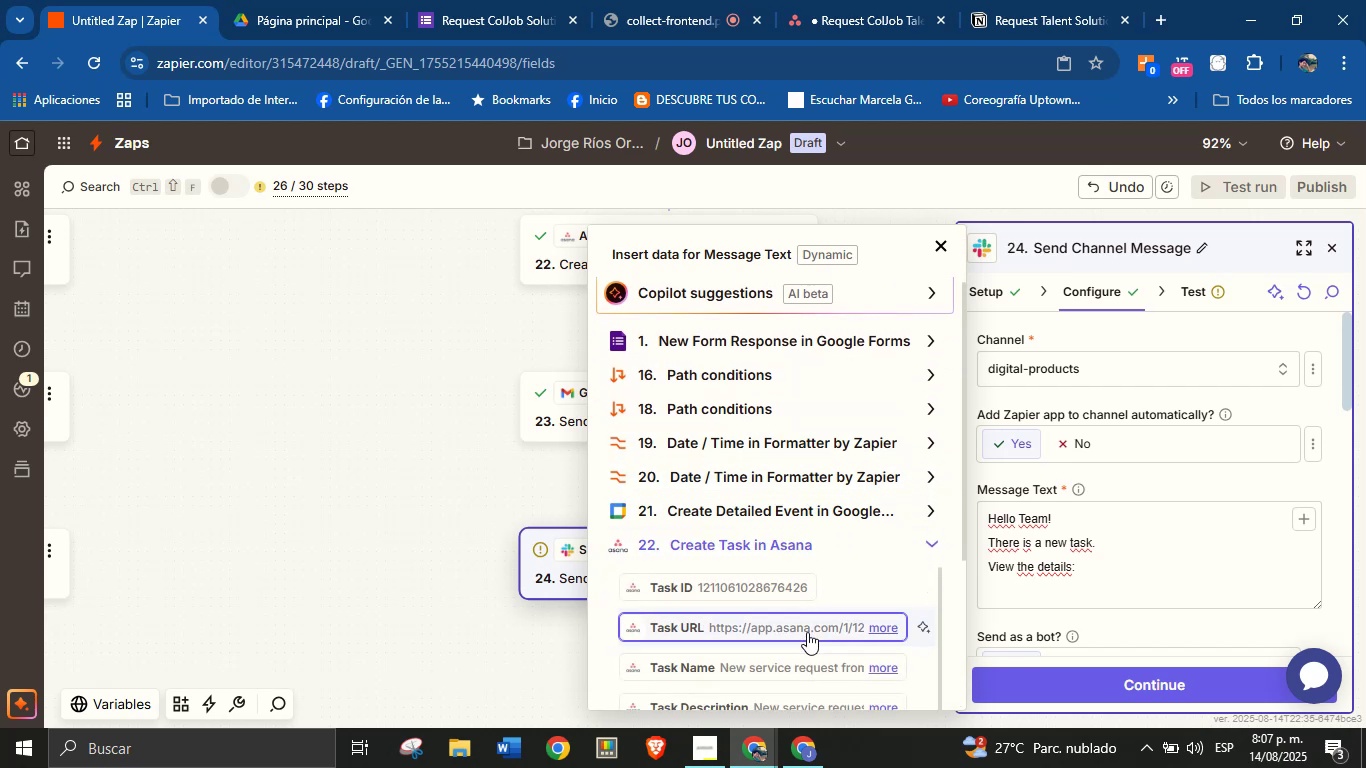 
left_click([811, 616])
 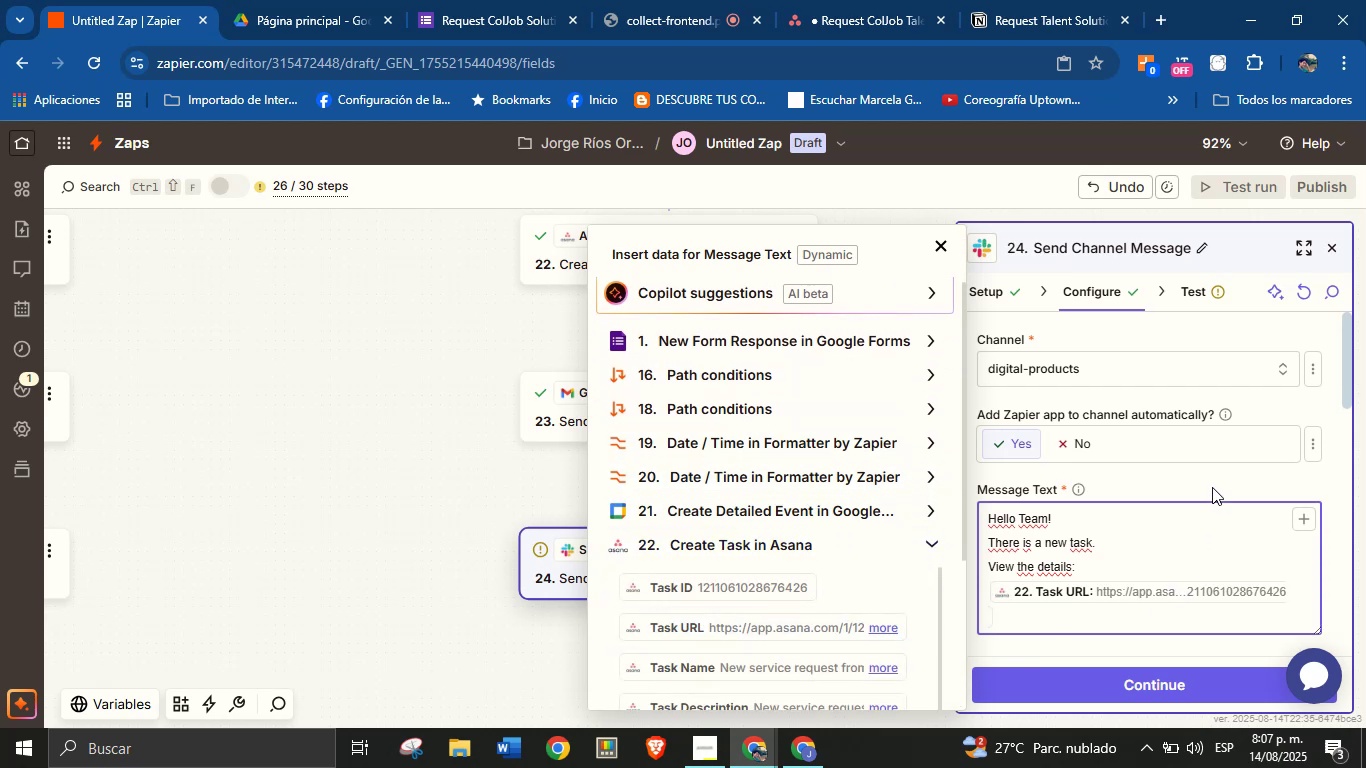 
scroll: coordinate [1199, 523], scroll_direction: down, amount: 2.0
 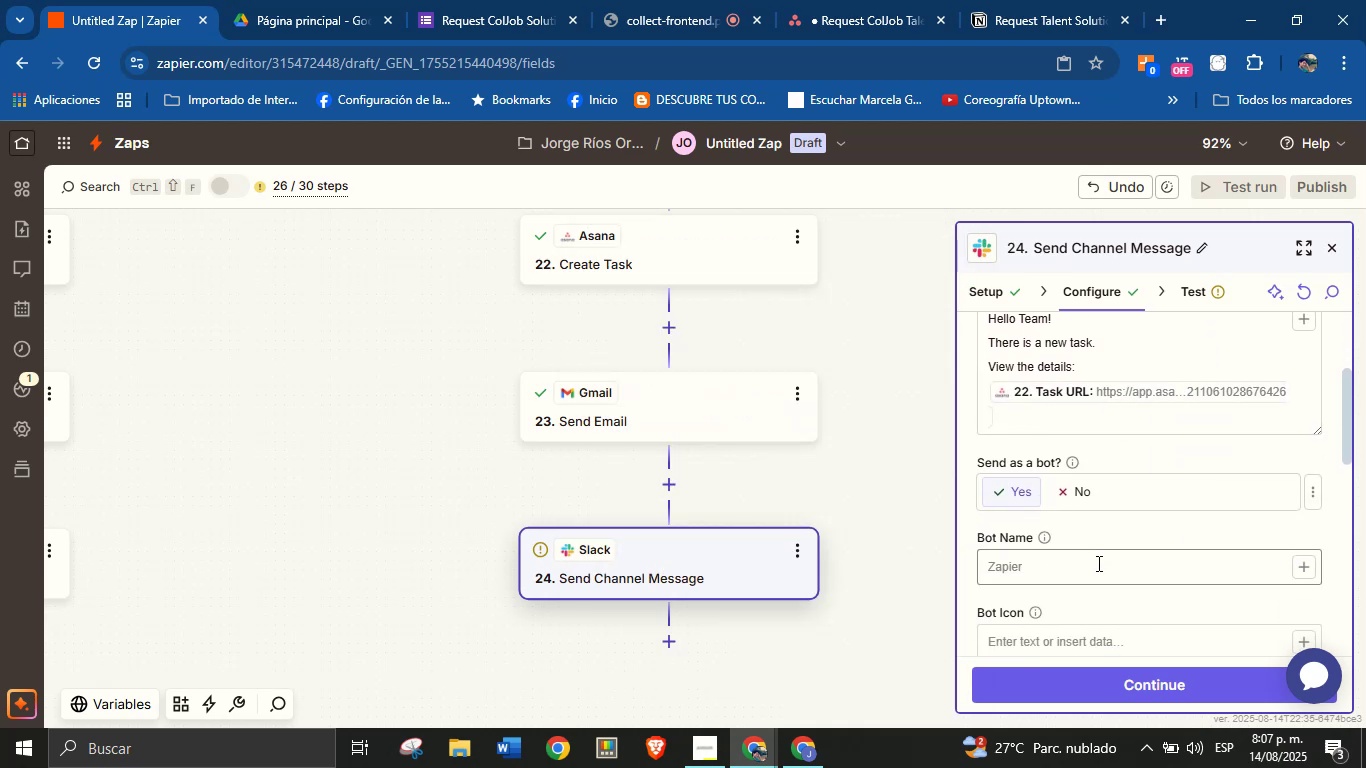 
left_click([1096, 566])
 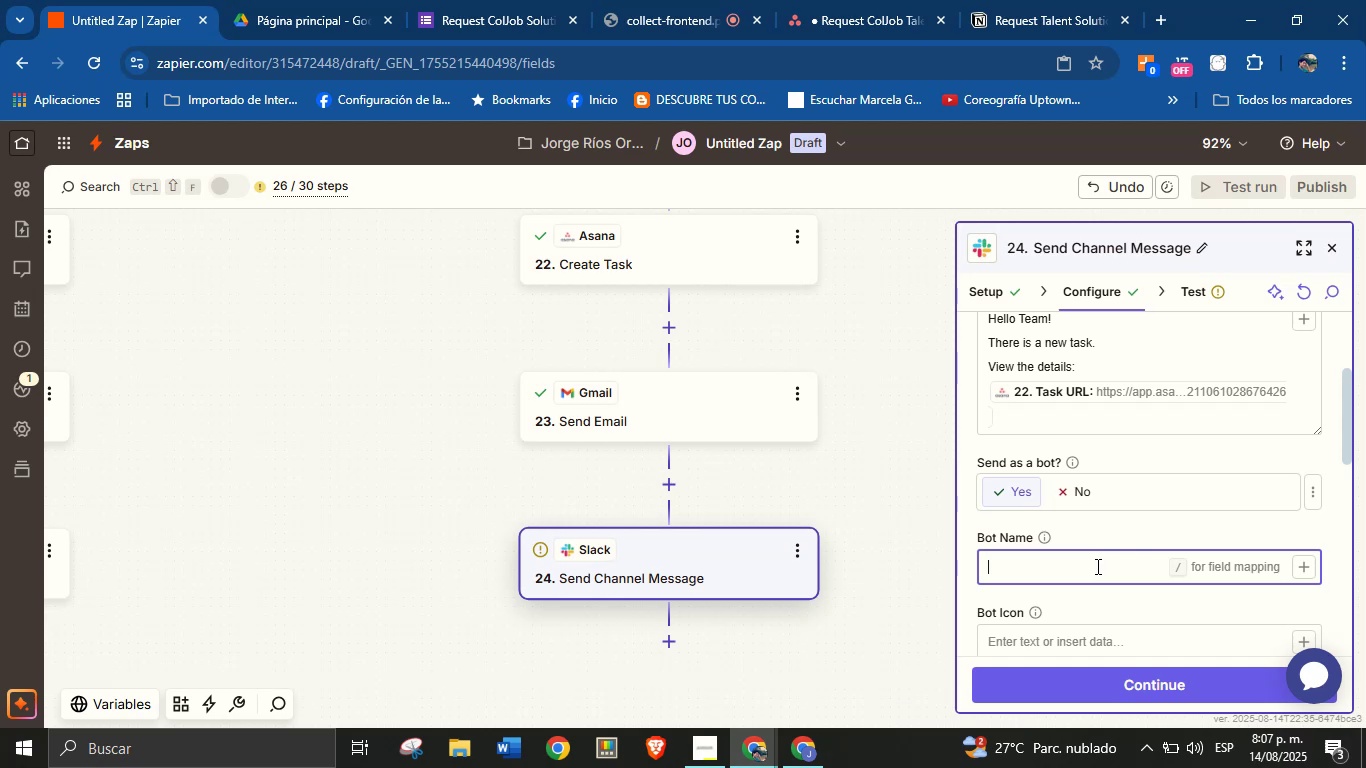 
type(Orenji from )
 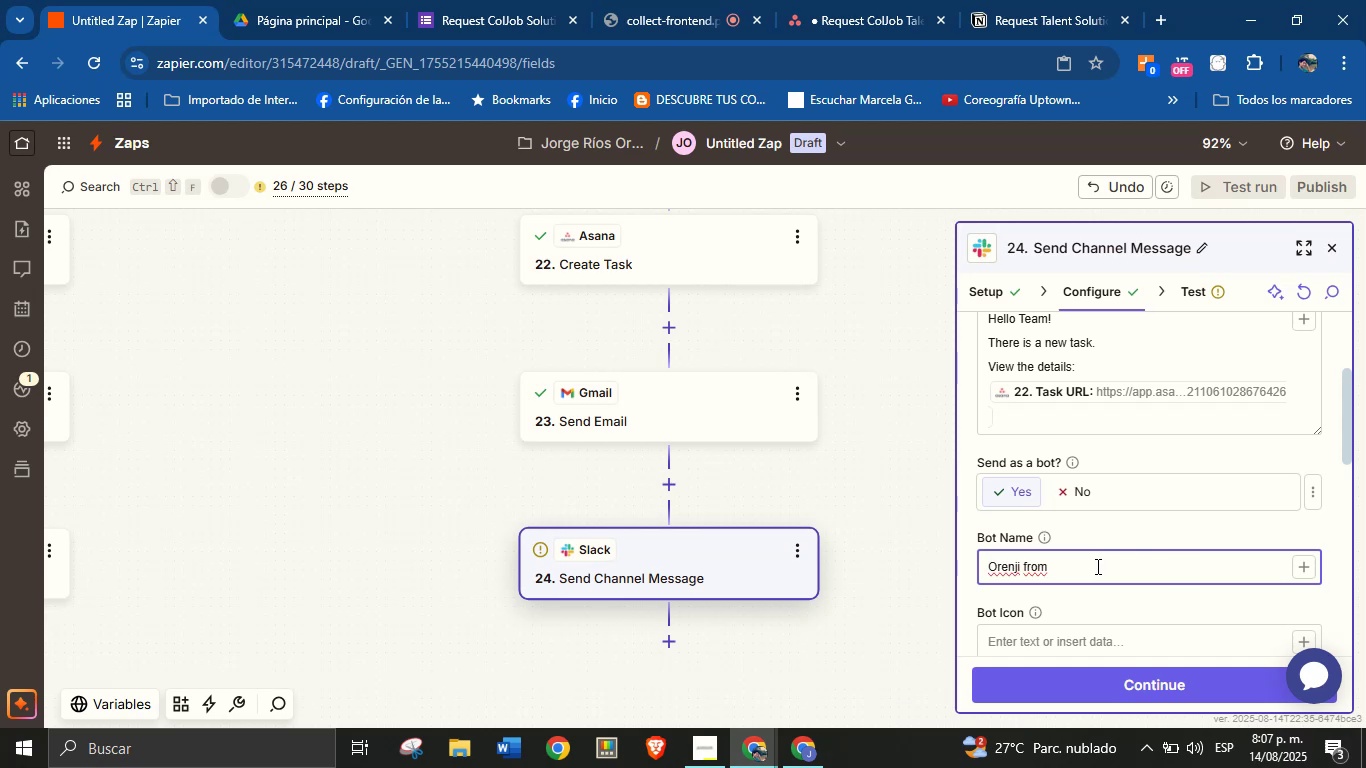 
wait(8.2)
 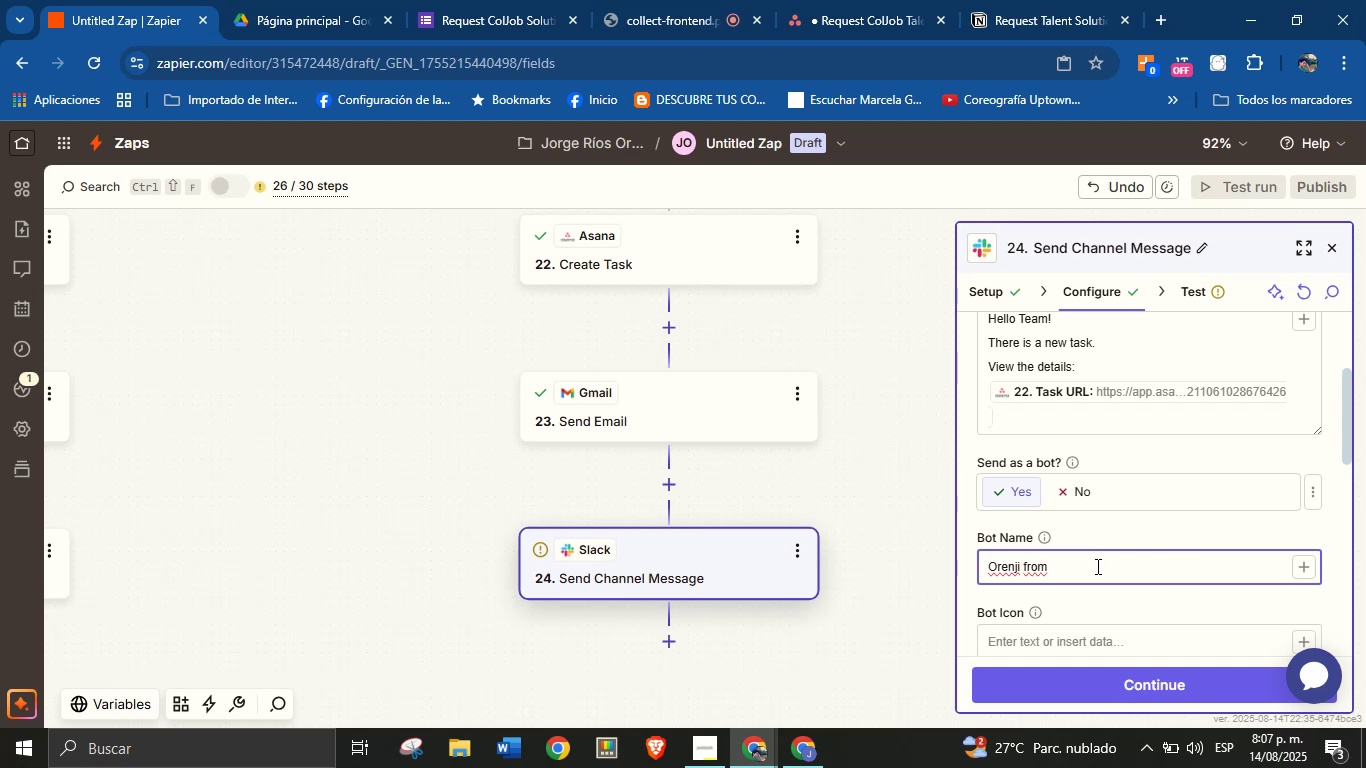 
type(ColJob)
 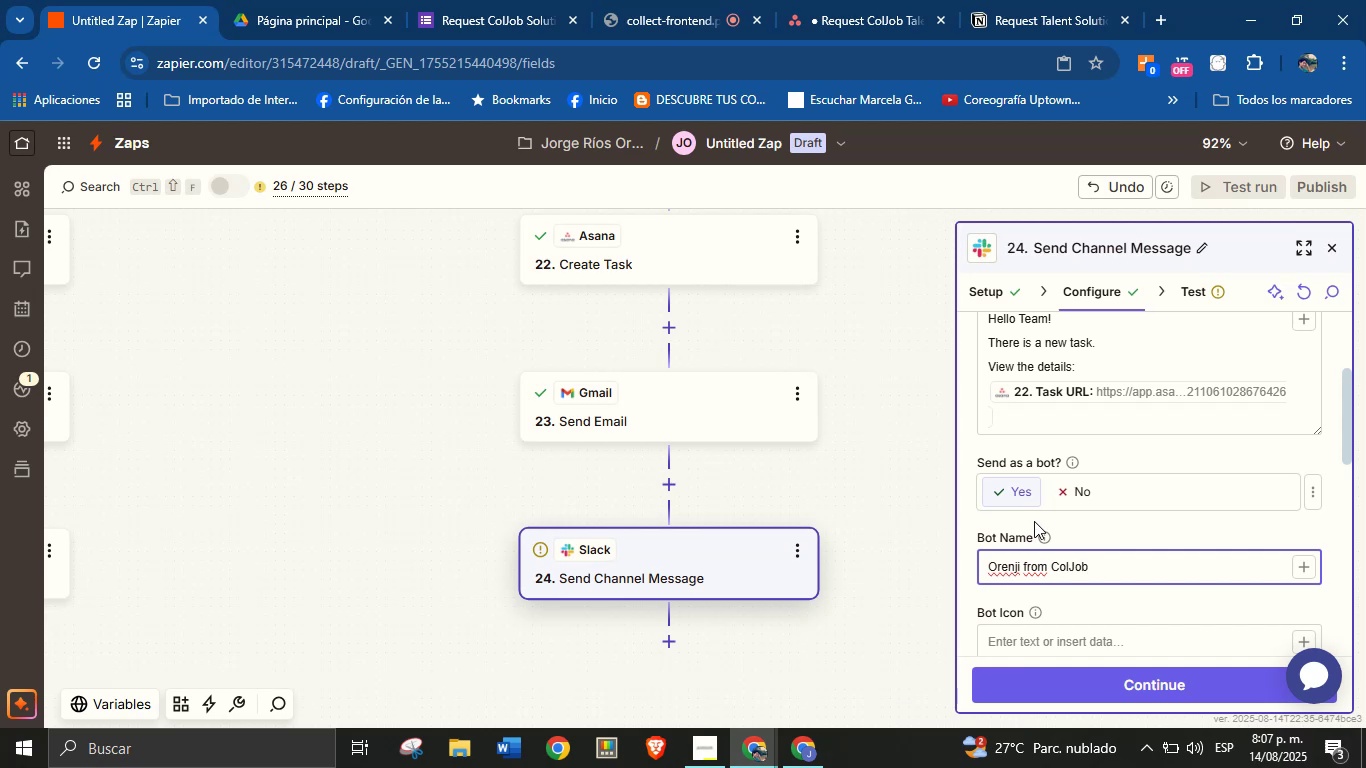 
left_click([1086, 527])
 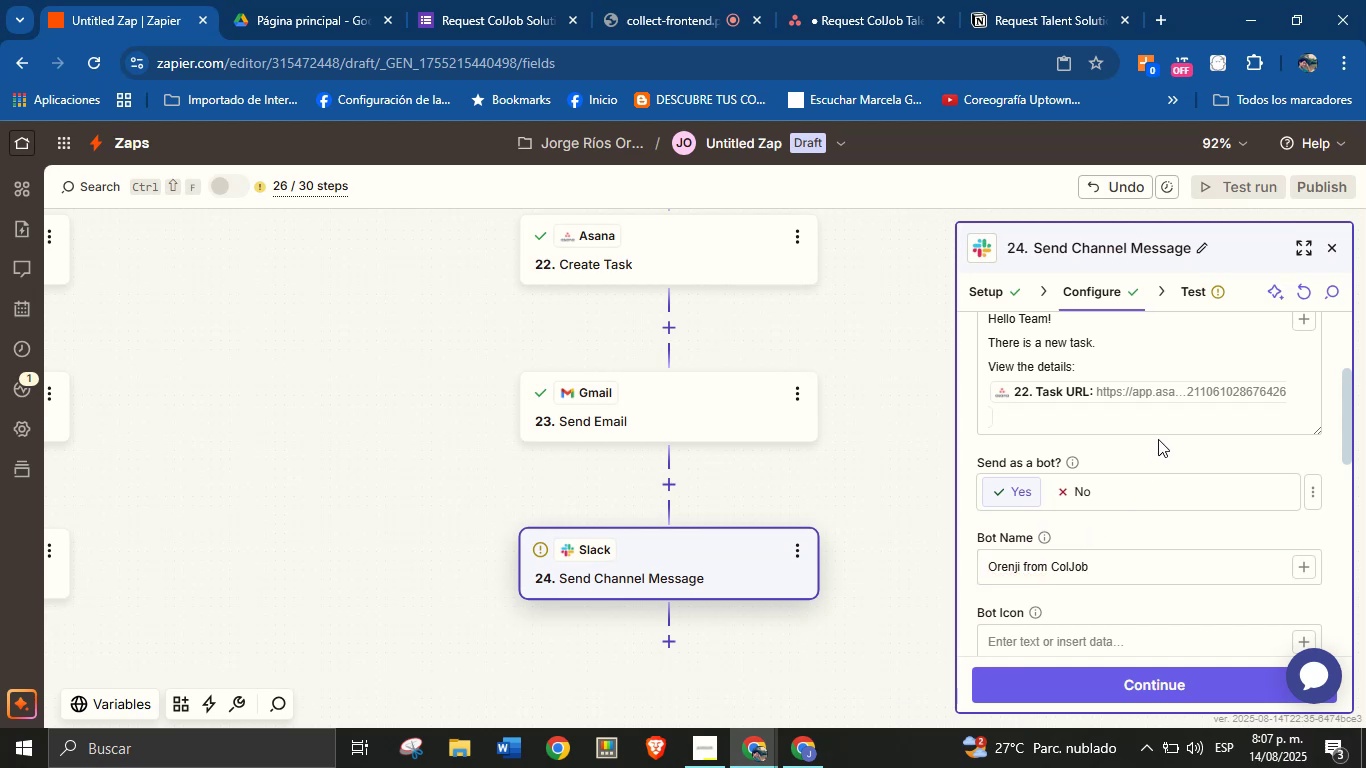 
scroll: coordinate [1155, 485], scroll_direction: down, amount: 5.0
 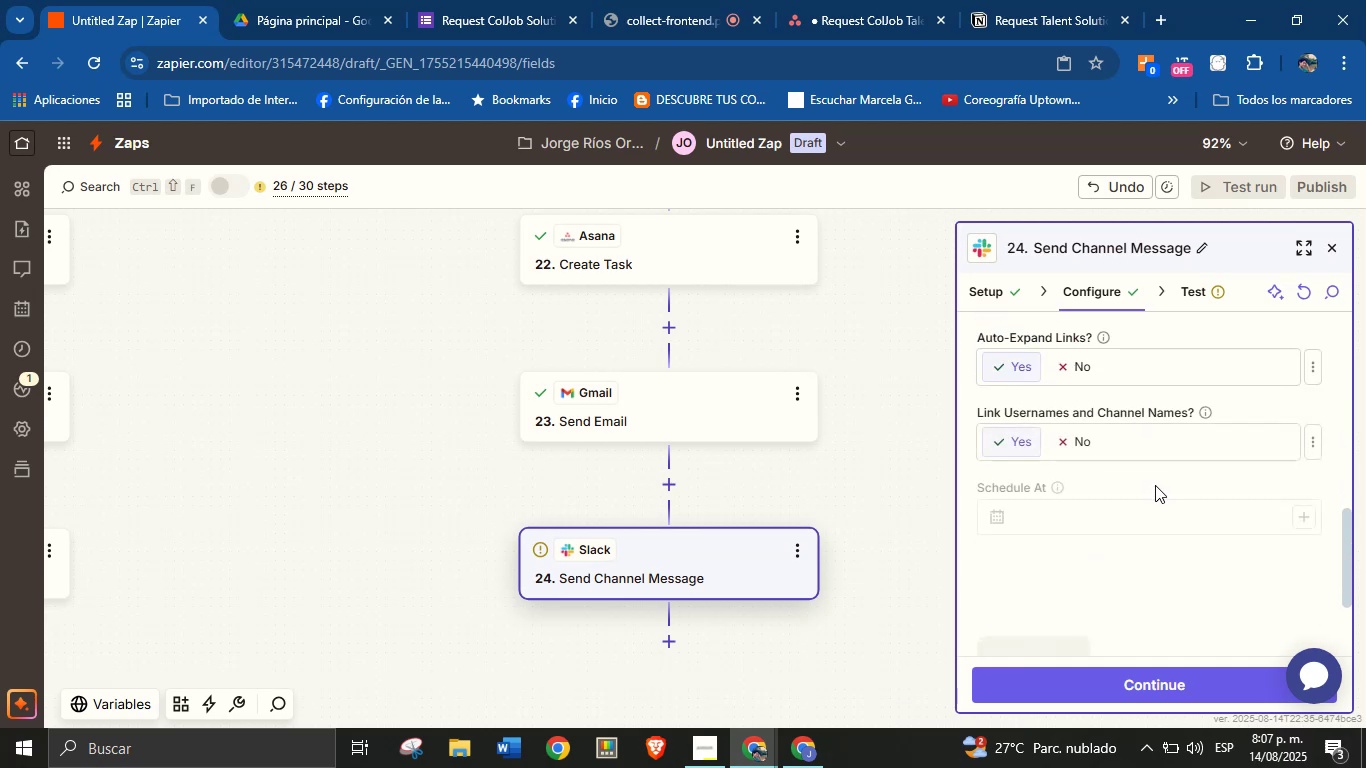 
left_click([1155, 485])
 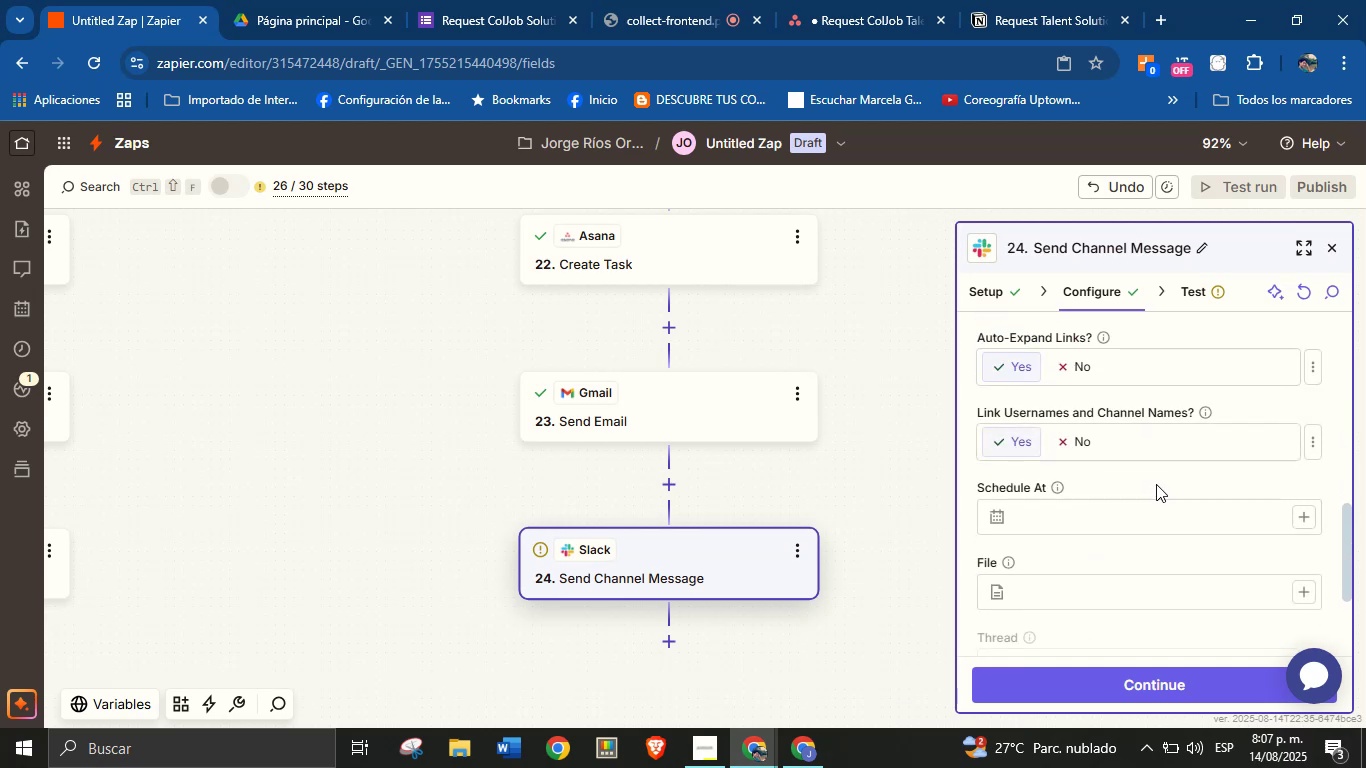 
left_click([1156, 484])
 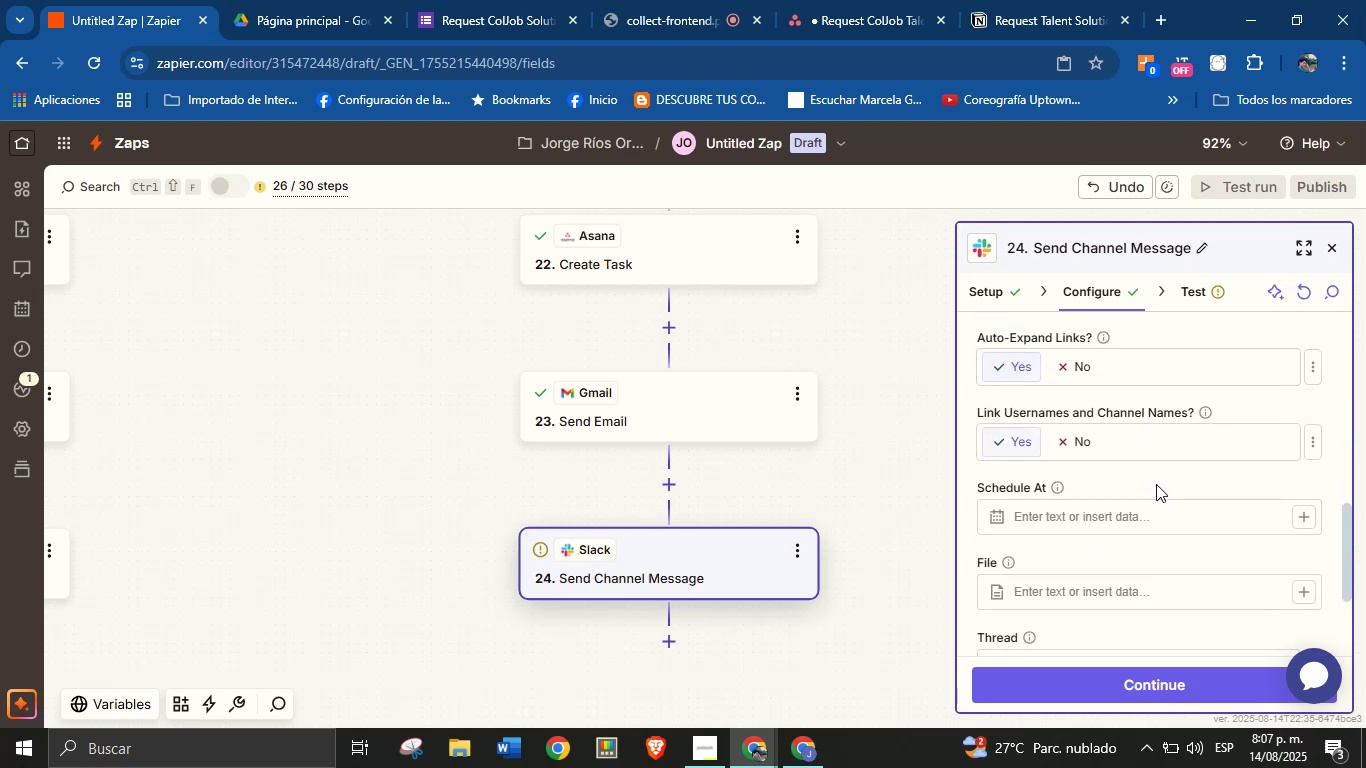 
scroll: coordinate [1153, 495], scroll_direction: down, amount: 4.0
 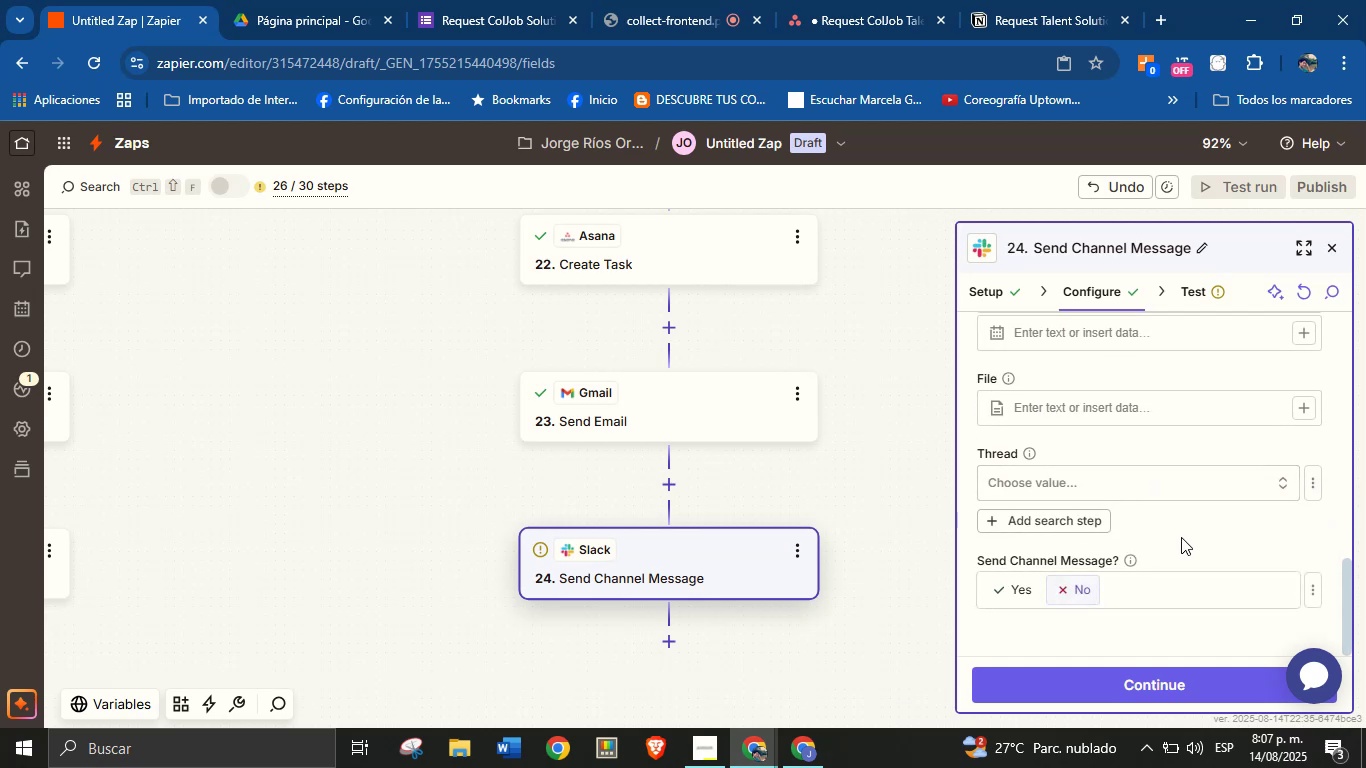 
left_click([1181, 537])
 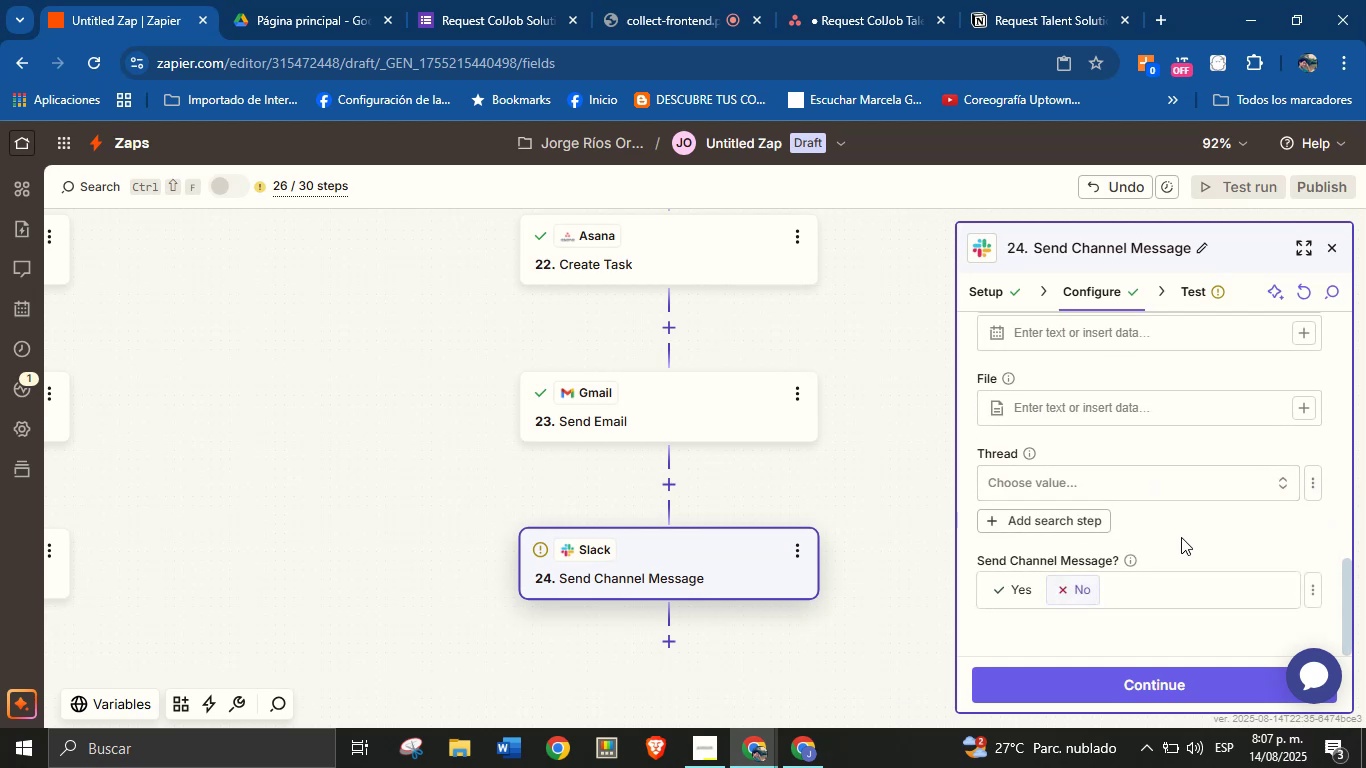 
scroll: coordinate [1181, 537], scroll_direction: down, amount: 1.0
 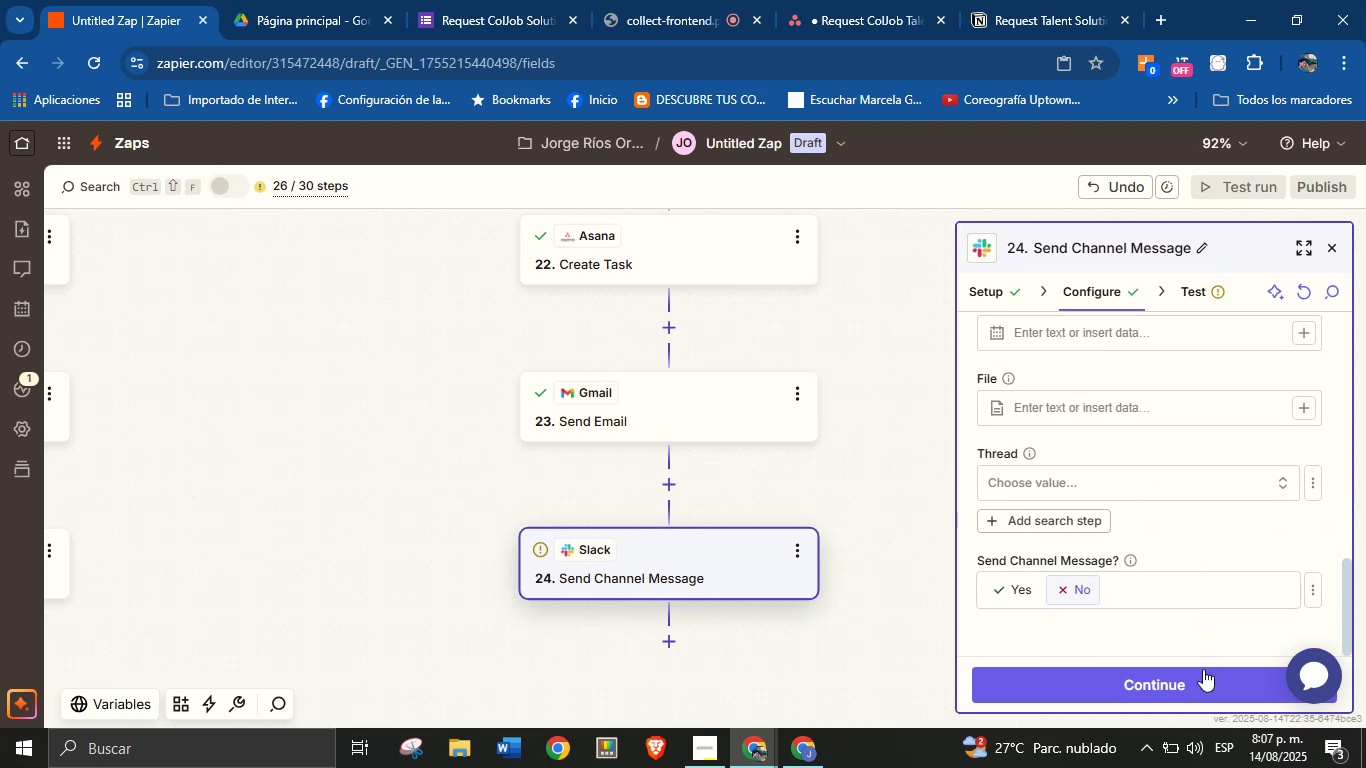 
left_click([1203, 680])
 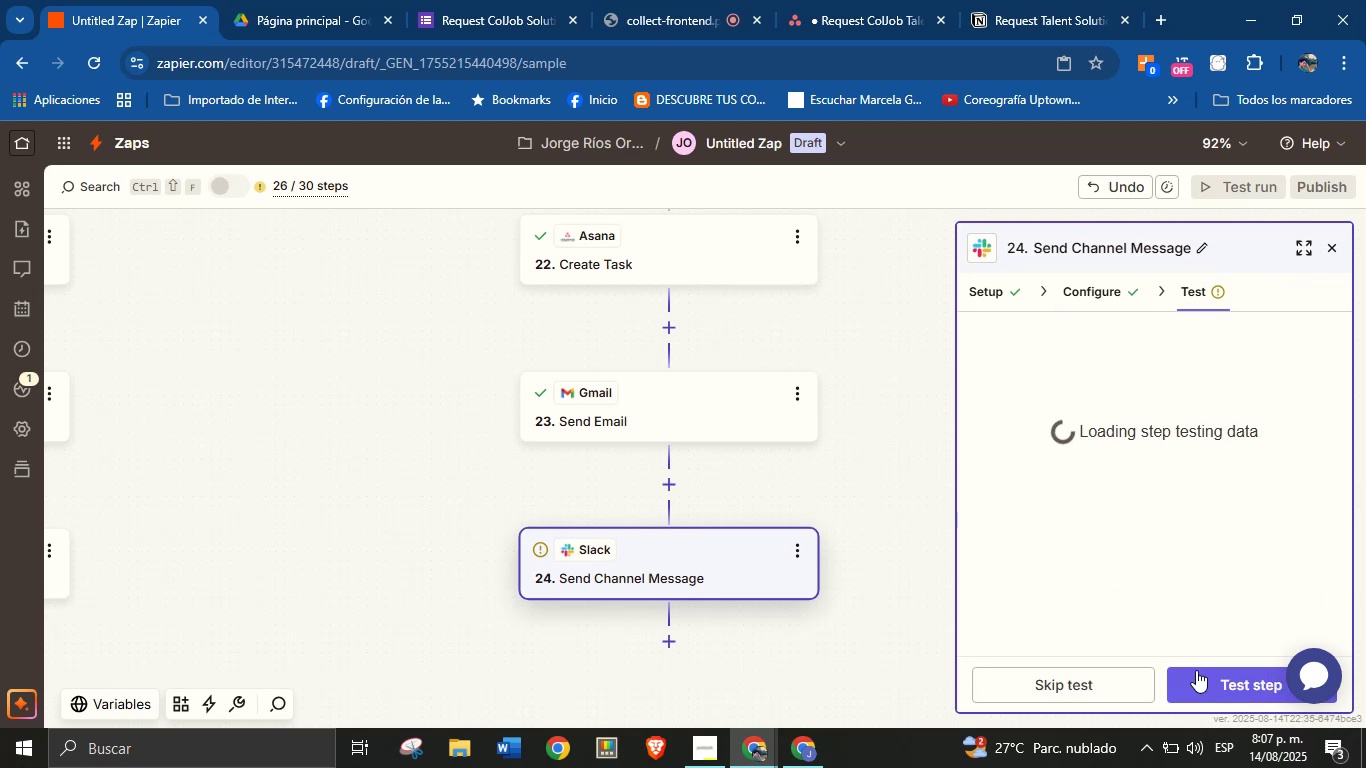 
mouse_move([1153, 642])
 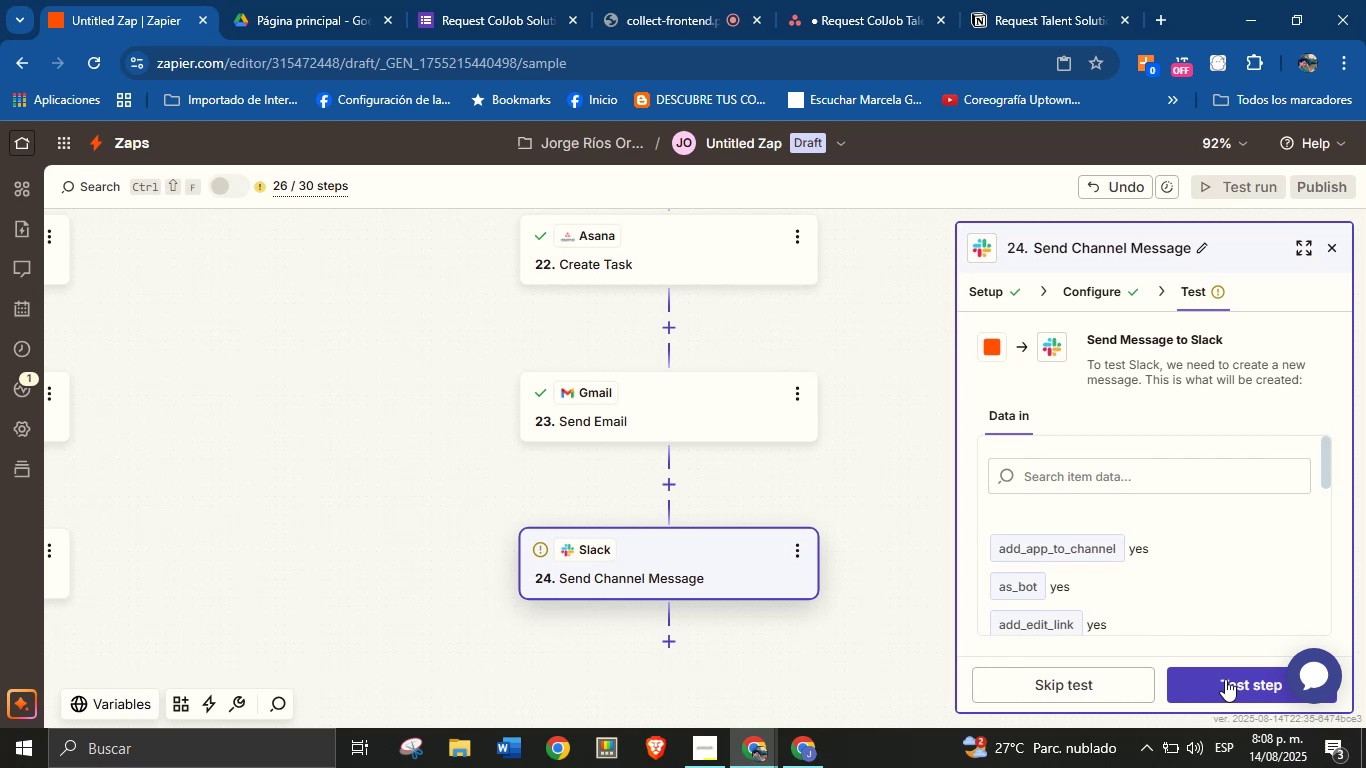 
wait(6.44)
 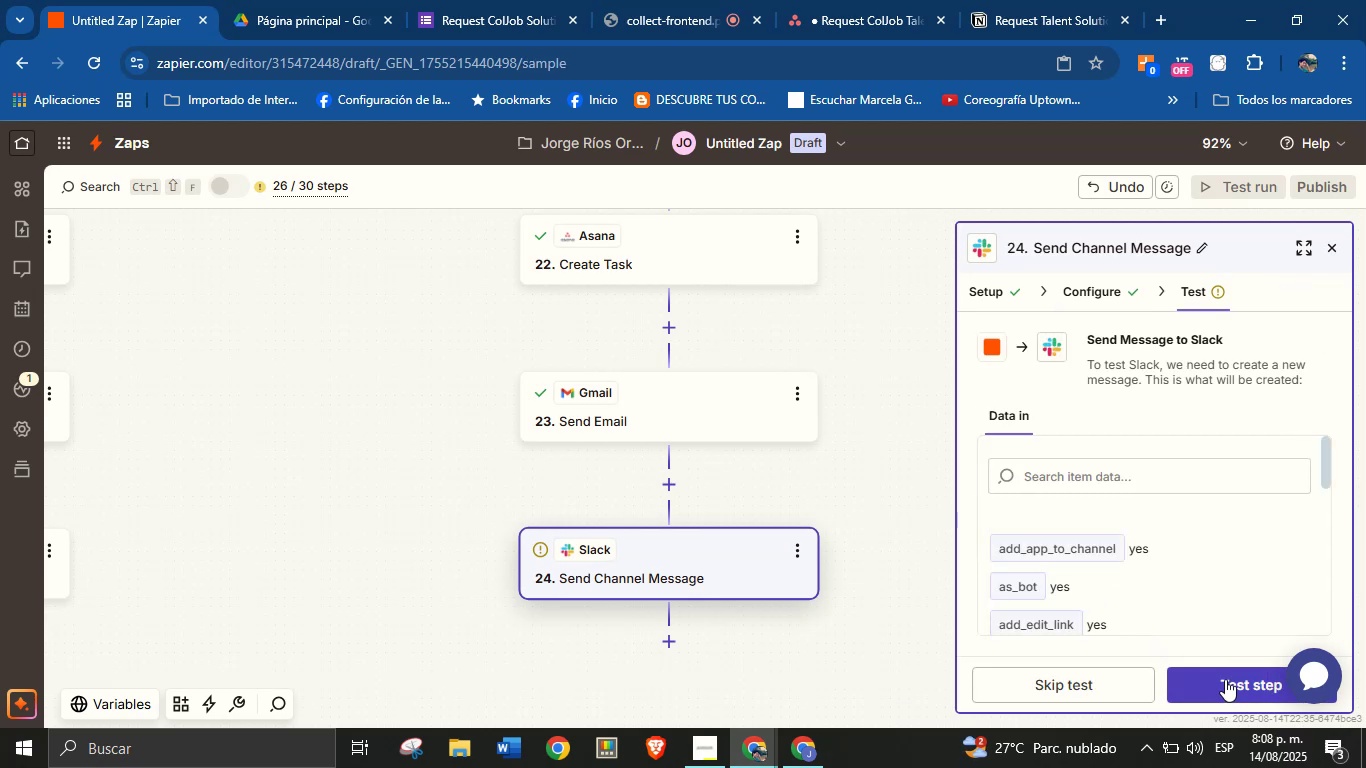 
left_click([1222, 694])
 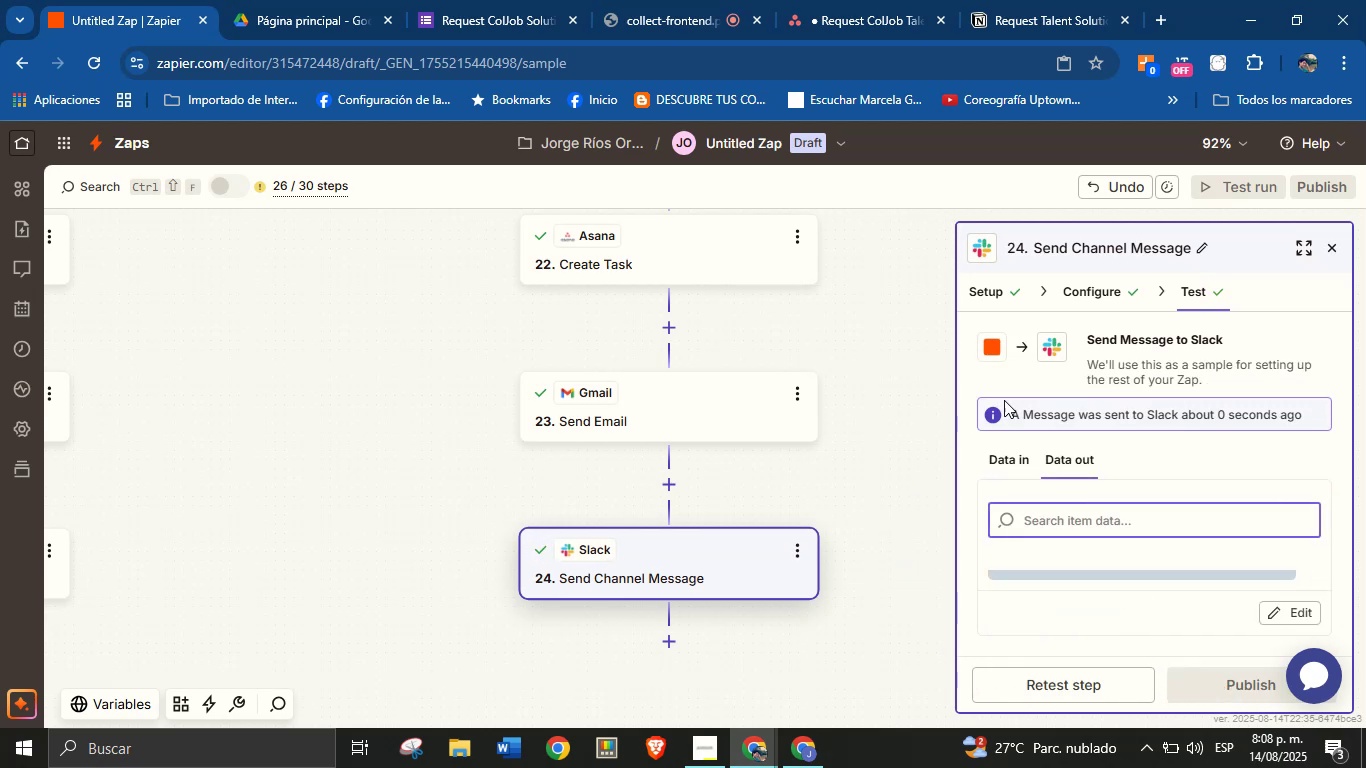 
left_click([1336, 252])
 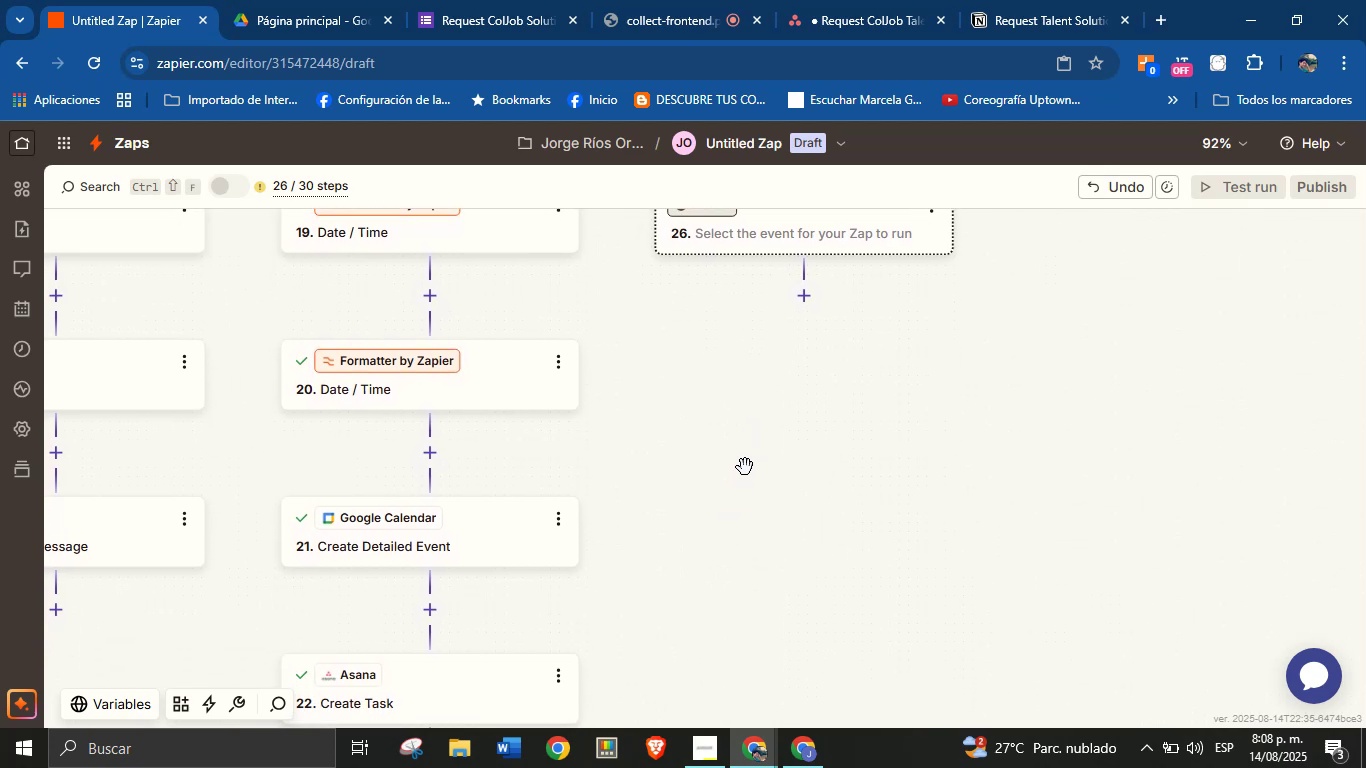 
wait(32.17)
 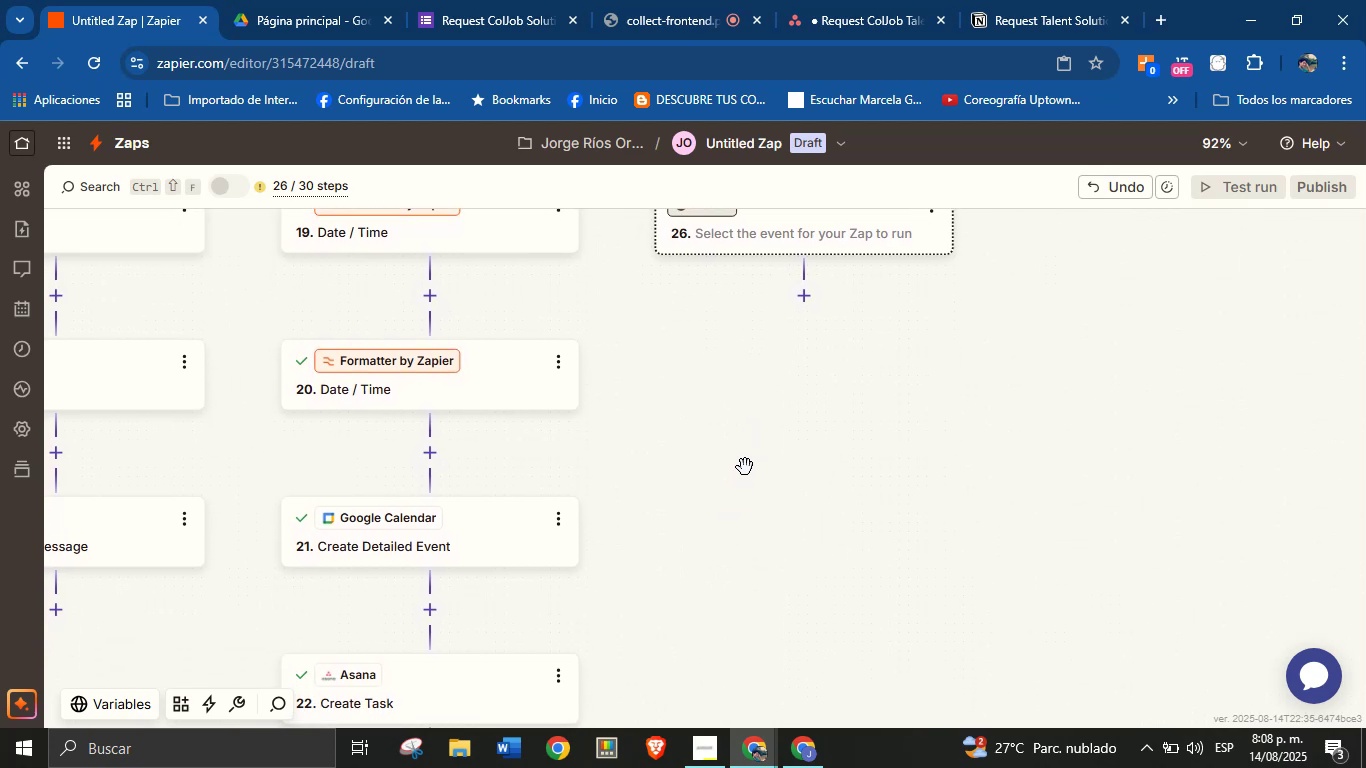 
left_click([706, 333])
 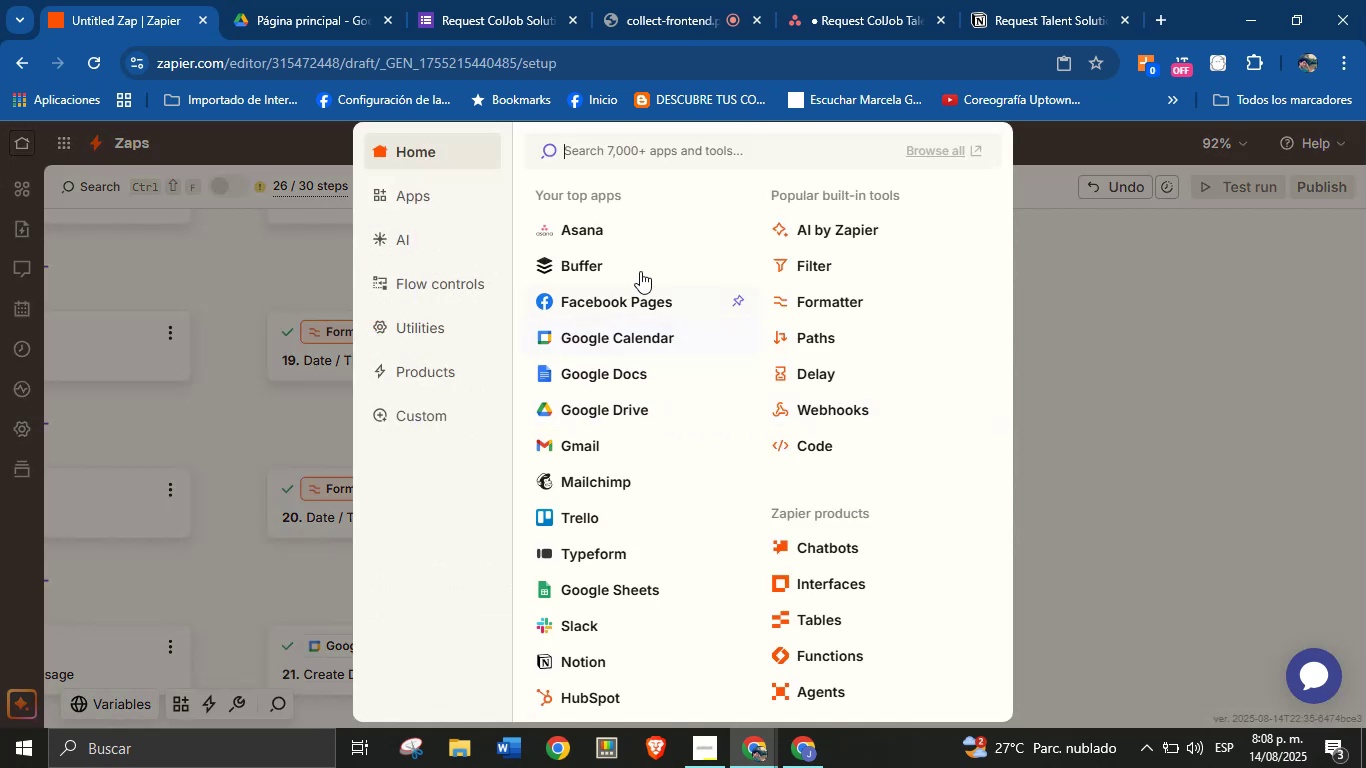 
wait(7.83)
 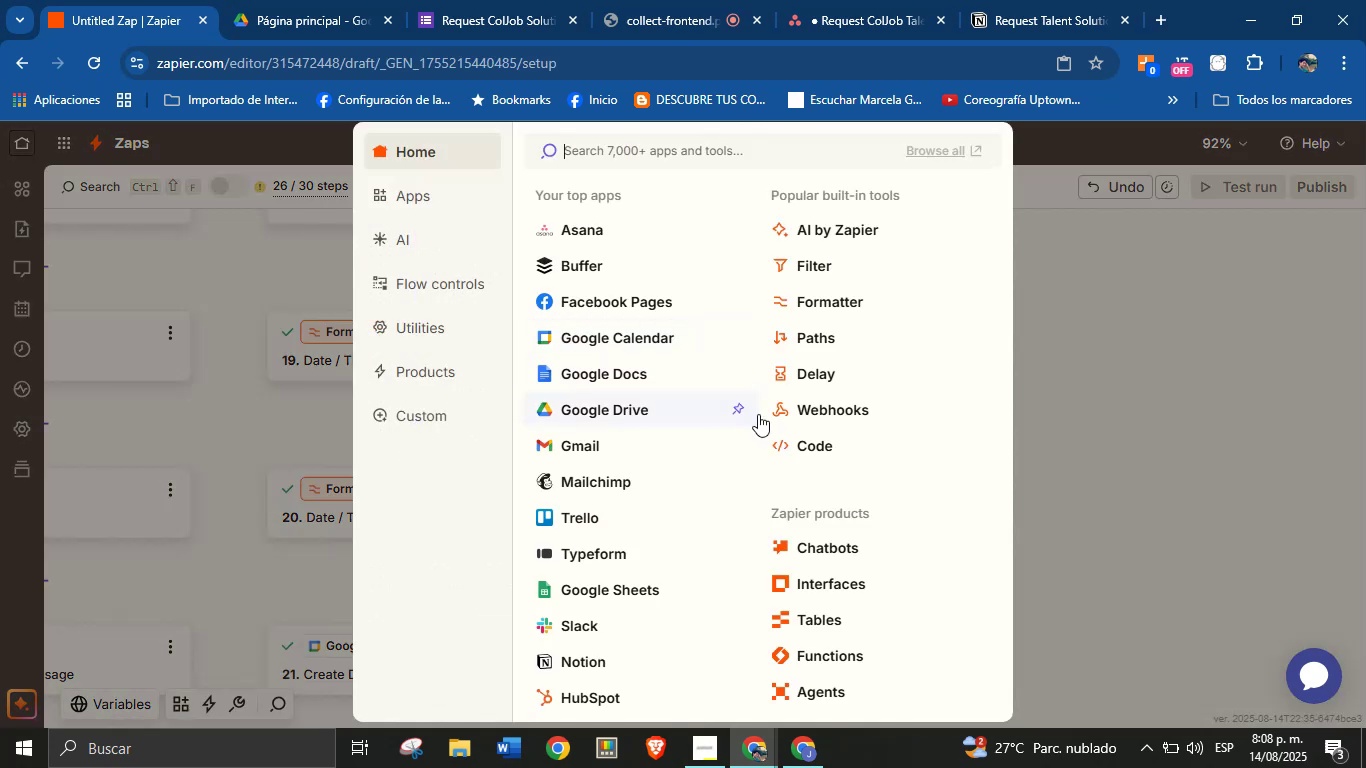 
left_click([1046, 407])
 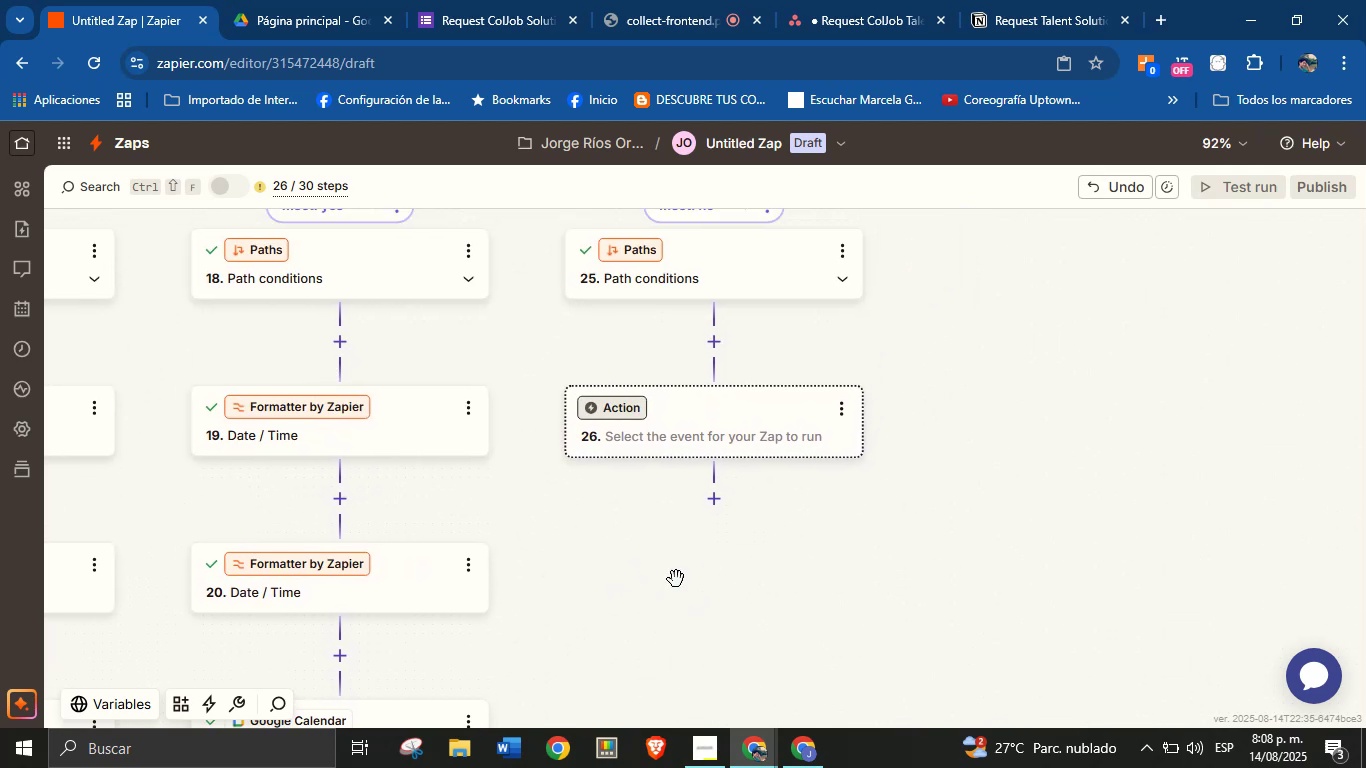 
wait(10.21)
 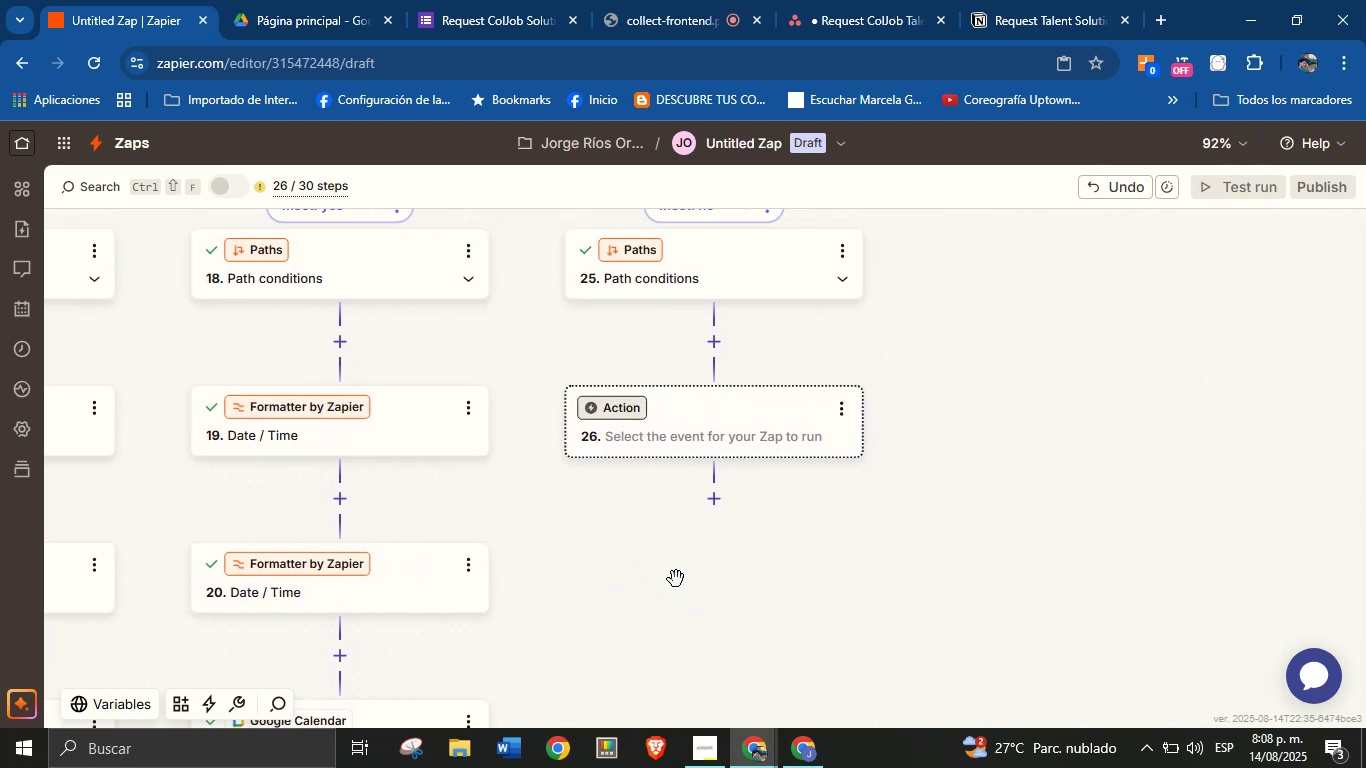 
left_click([559, 398])
 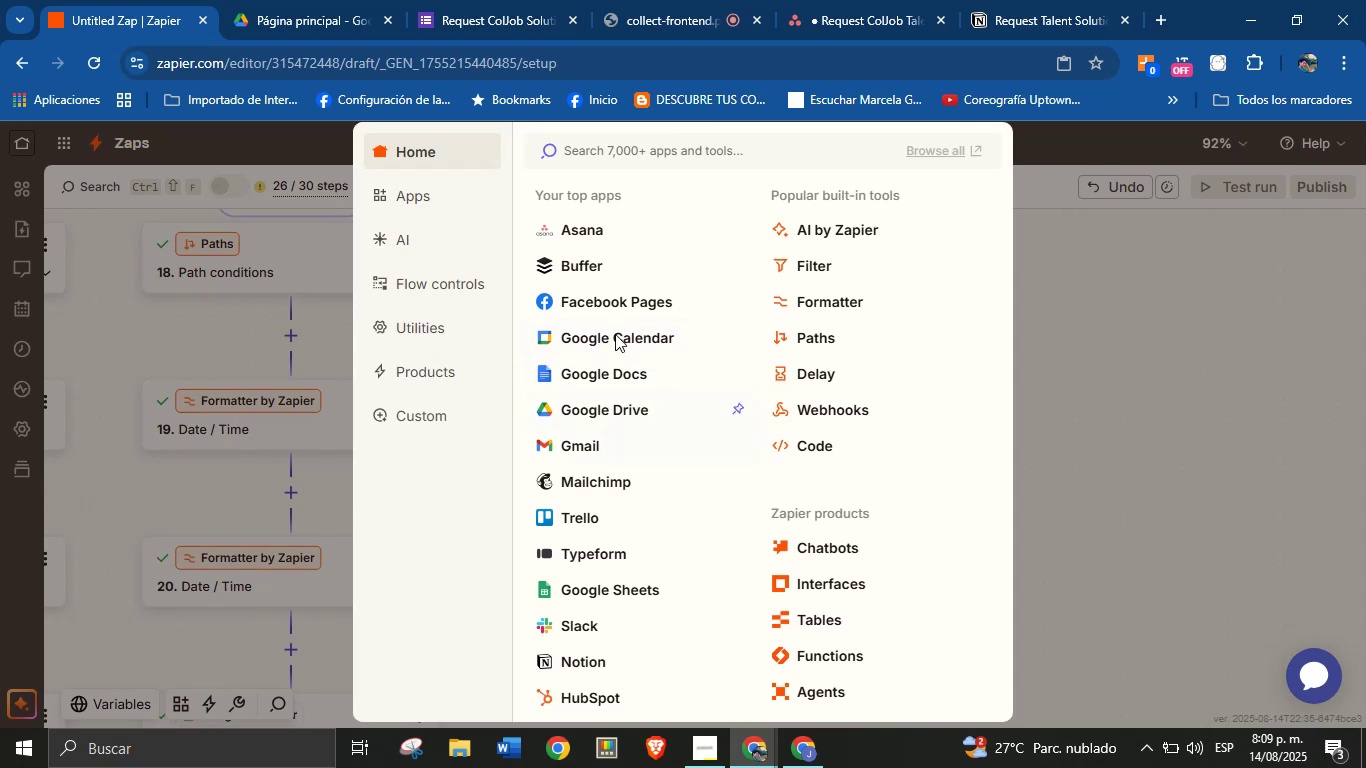 
left_click([615, 236])
 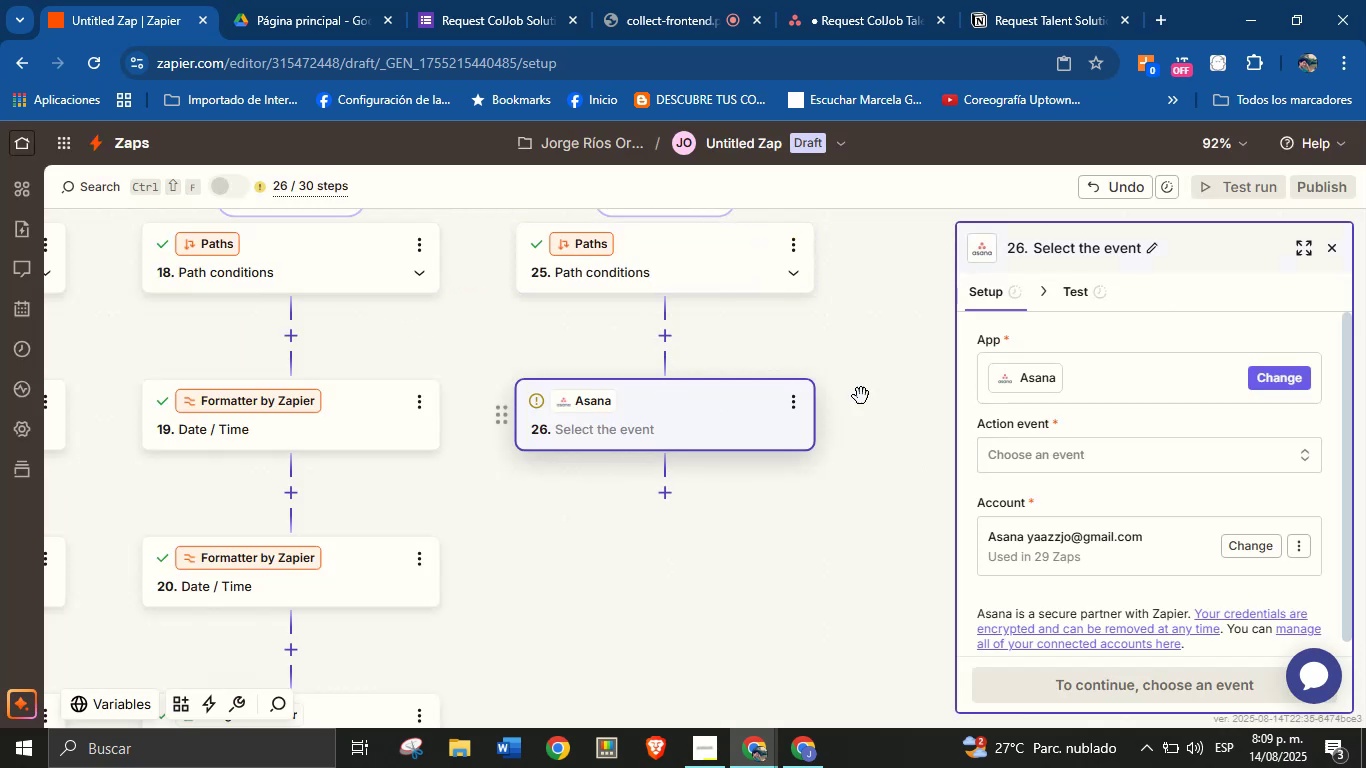 
left_click([1044, 462])
 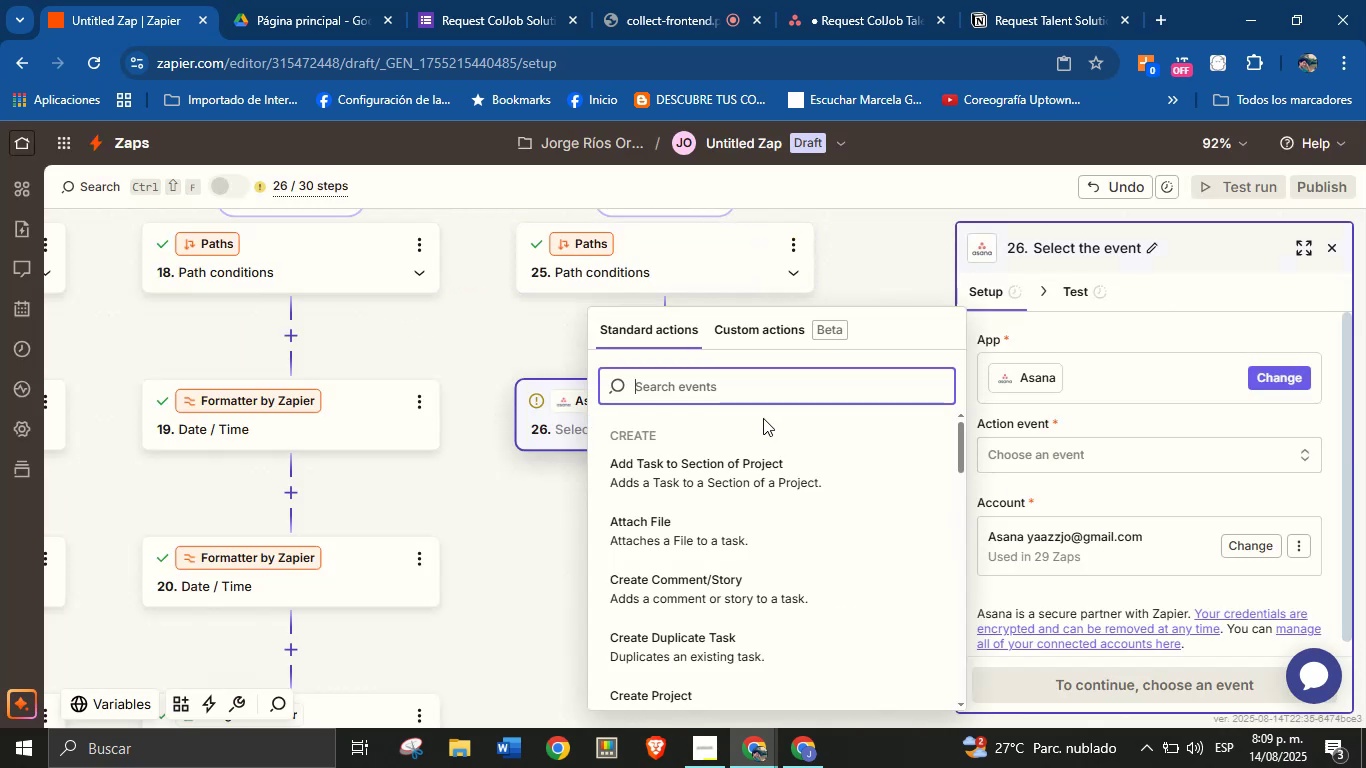 
type(task)
 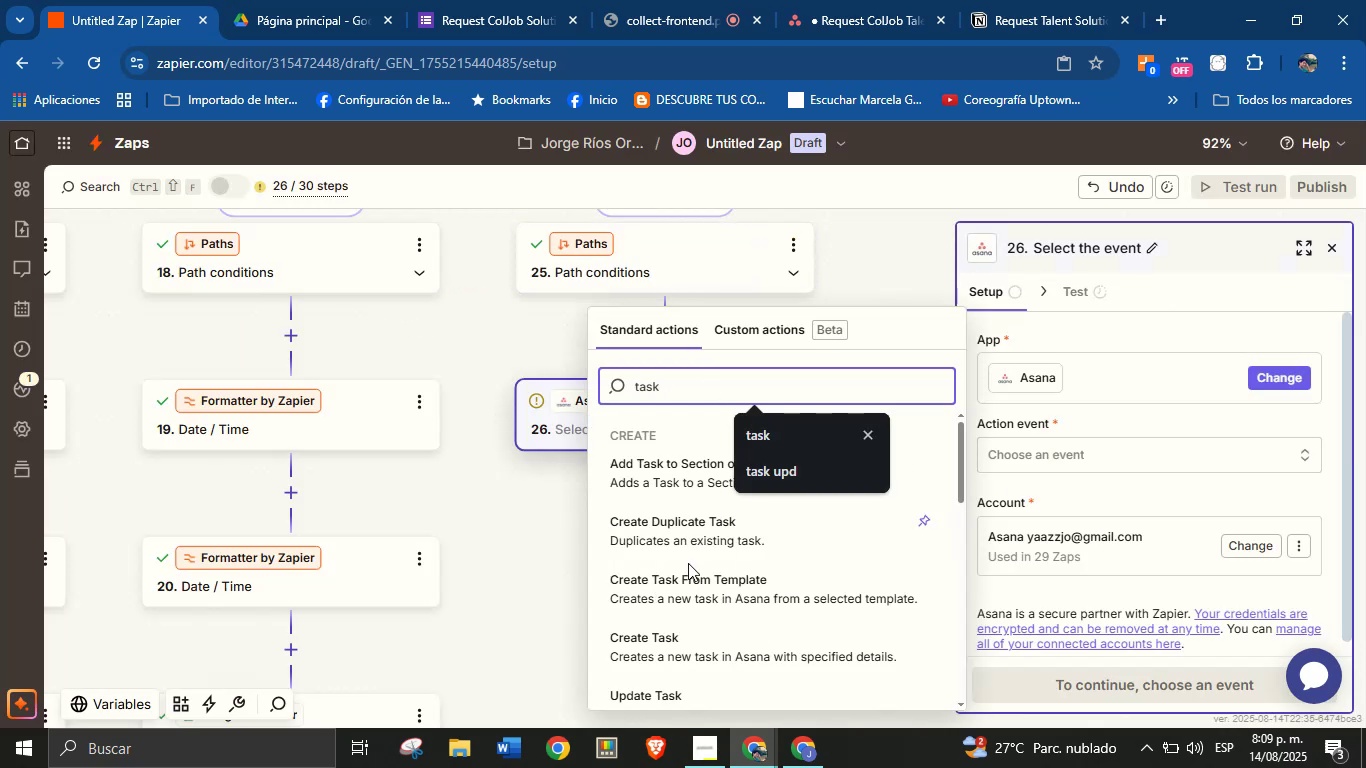 
left_click([684, 650])
 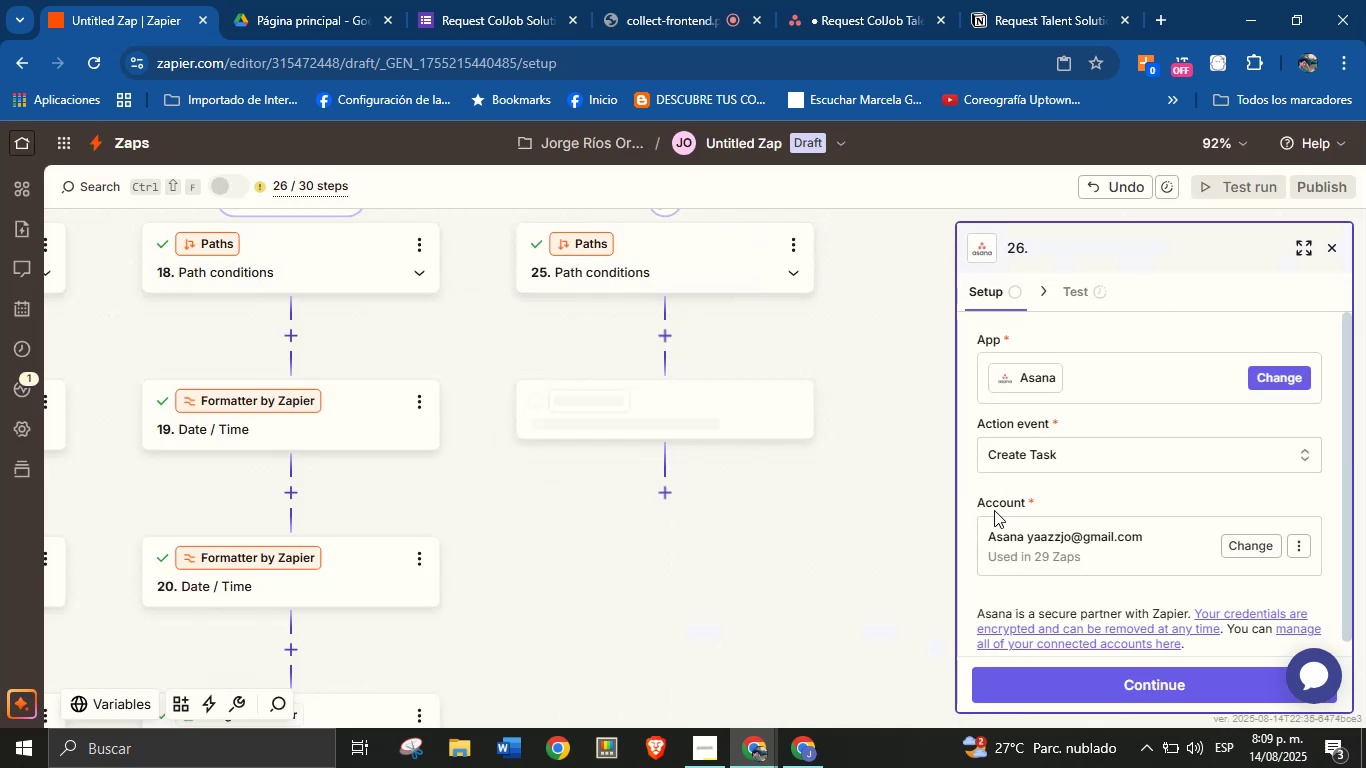 
left_click([1051, 487])
 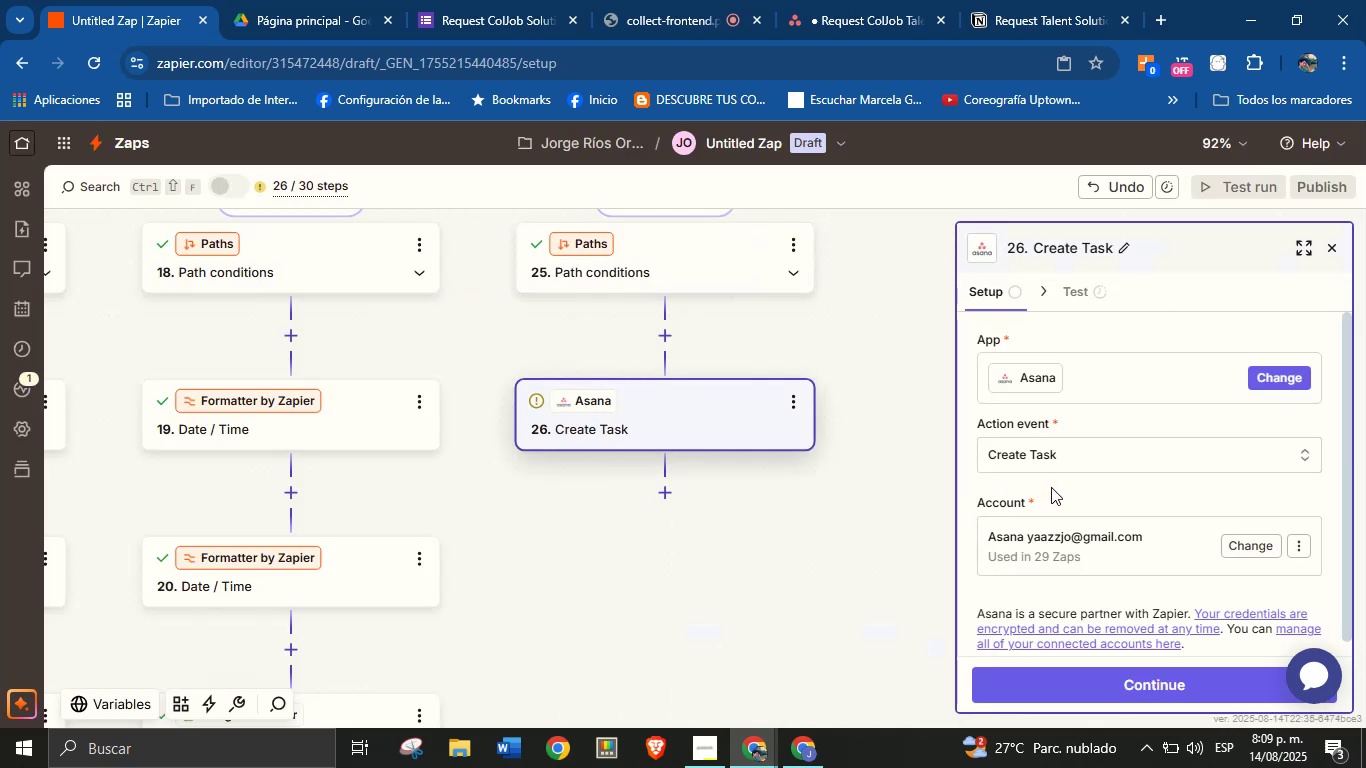 
scroll: coordinate [1053, 484], scroll_direction: down, amount: 1.0
 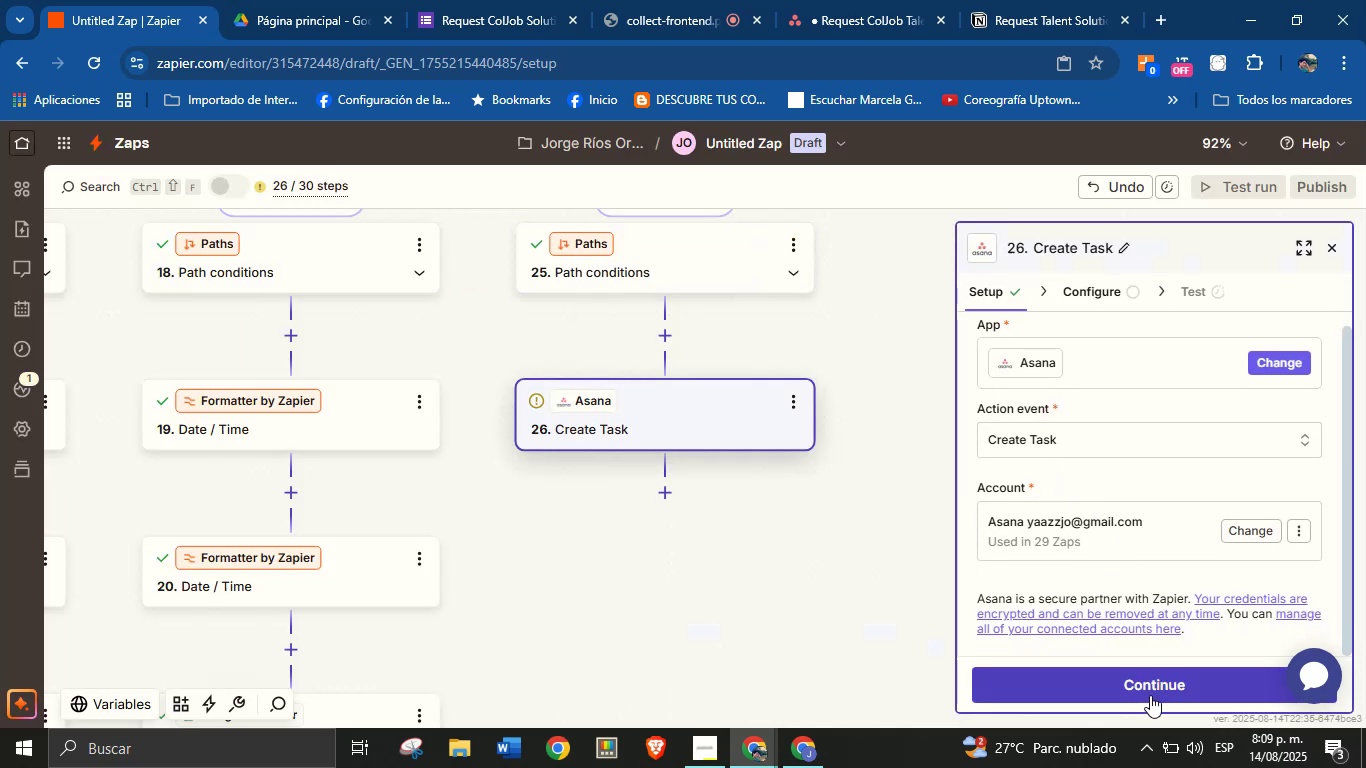 
left_click([1152, 689])
 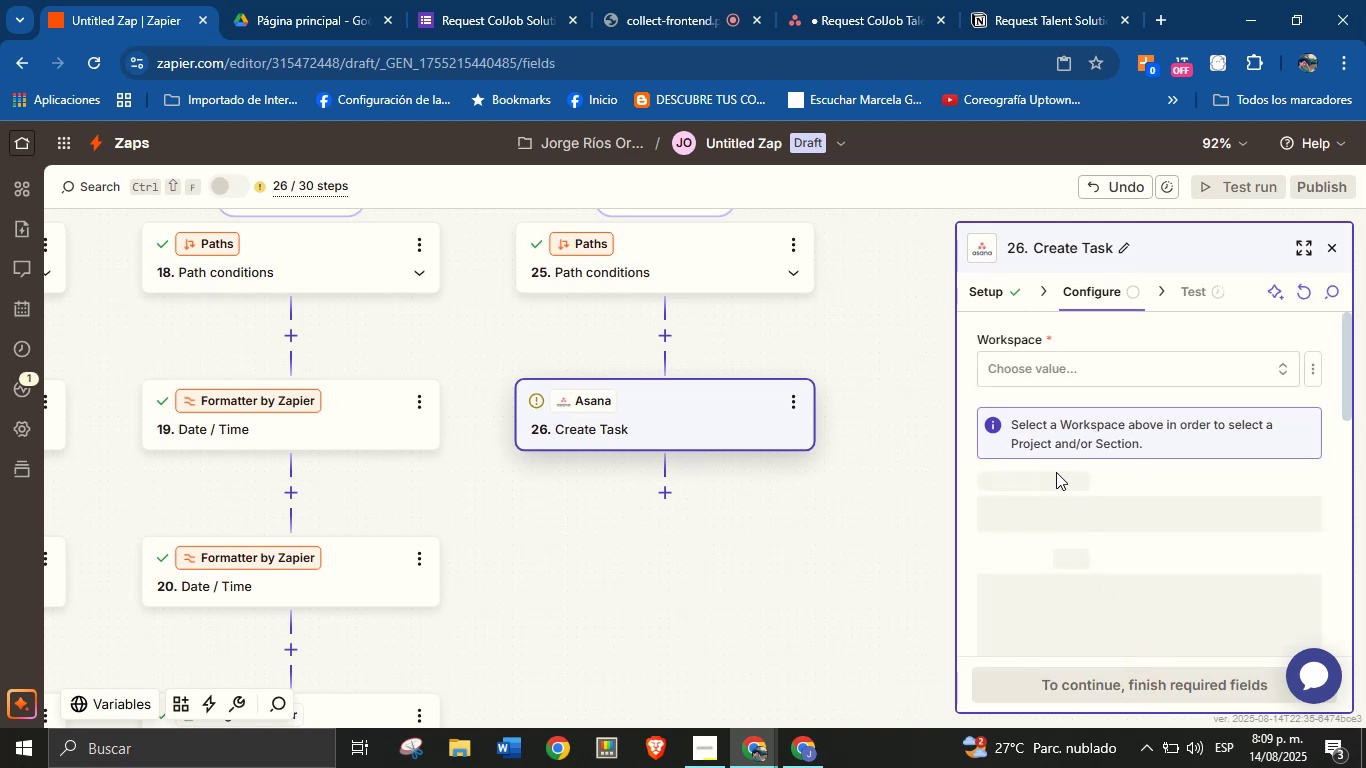 
left_click([1078, 368])
 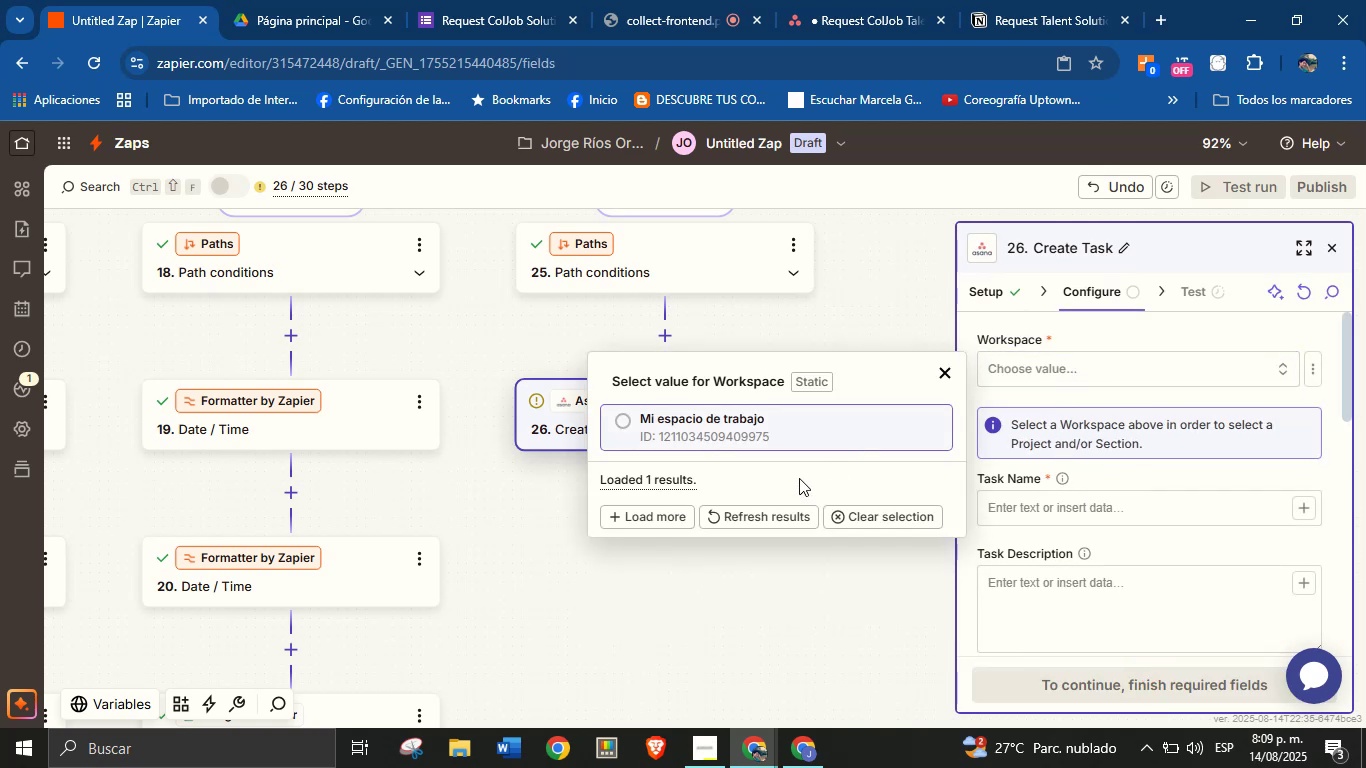 
left_click([760, 426])
 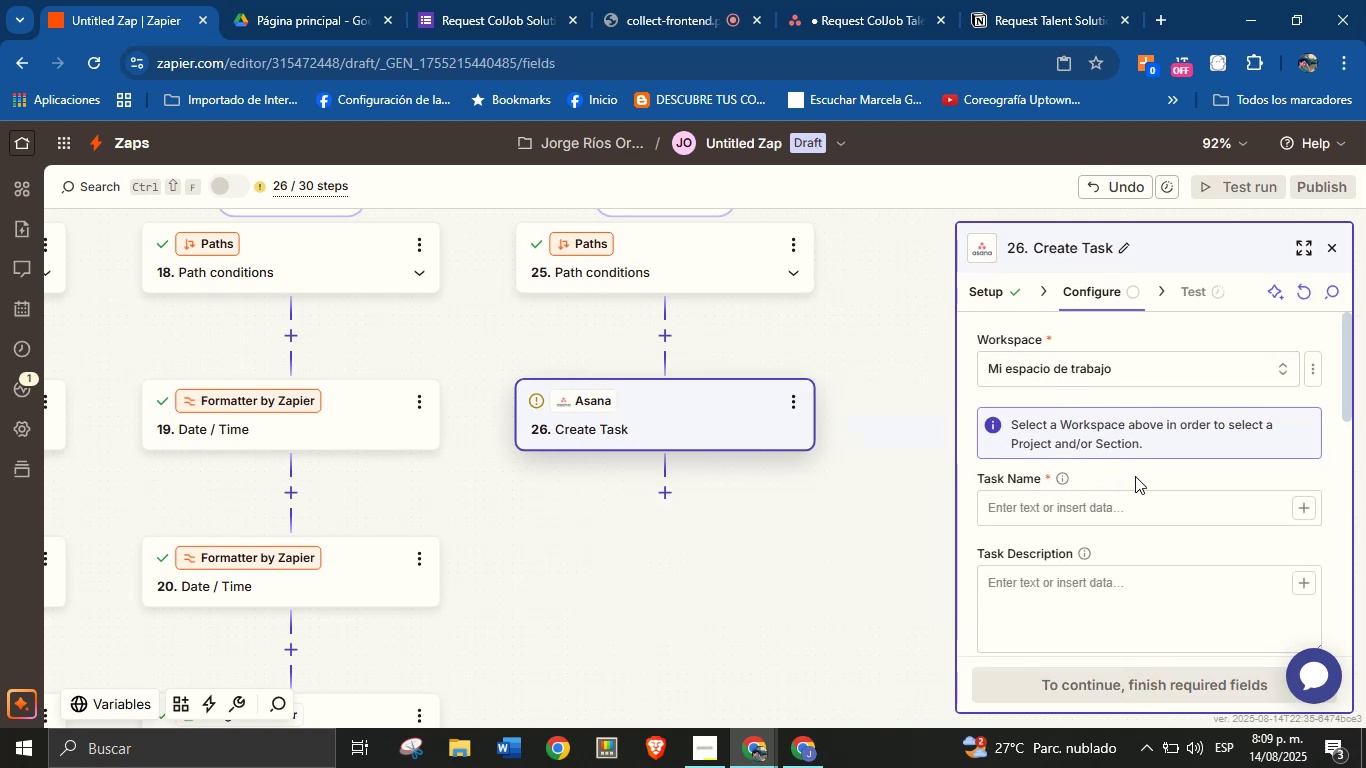 
left_click([1139, 474])
 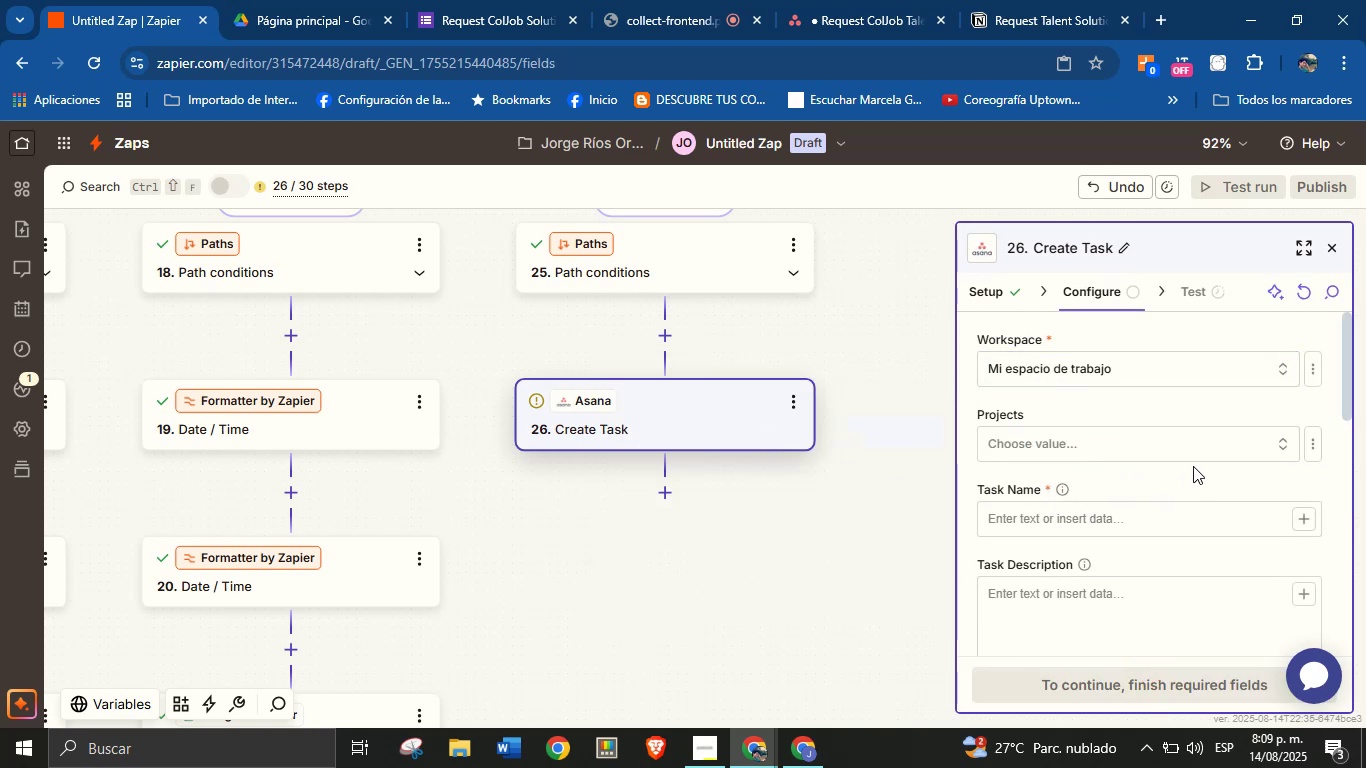 
left_click([1203, 440])
 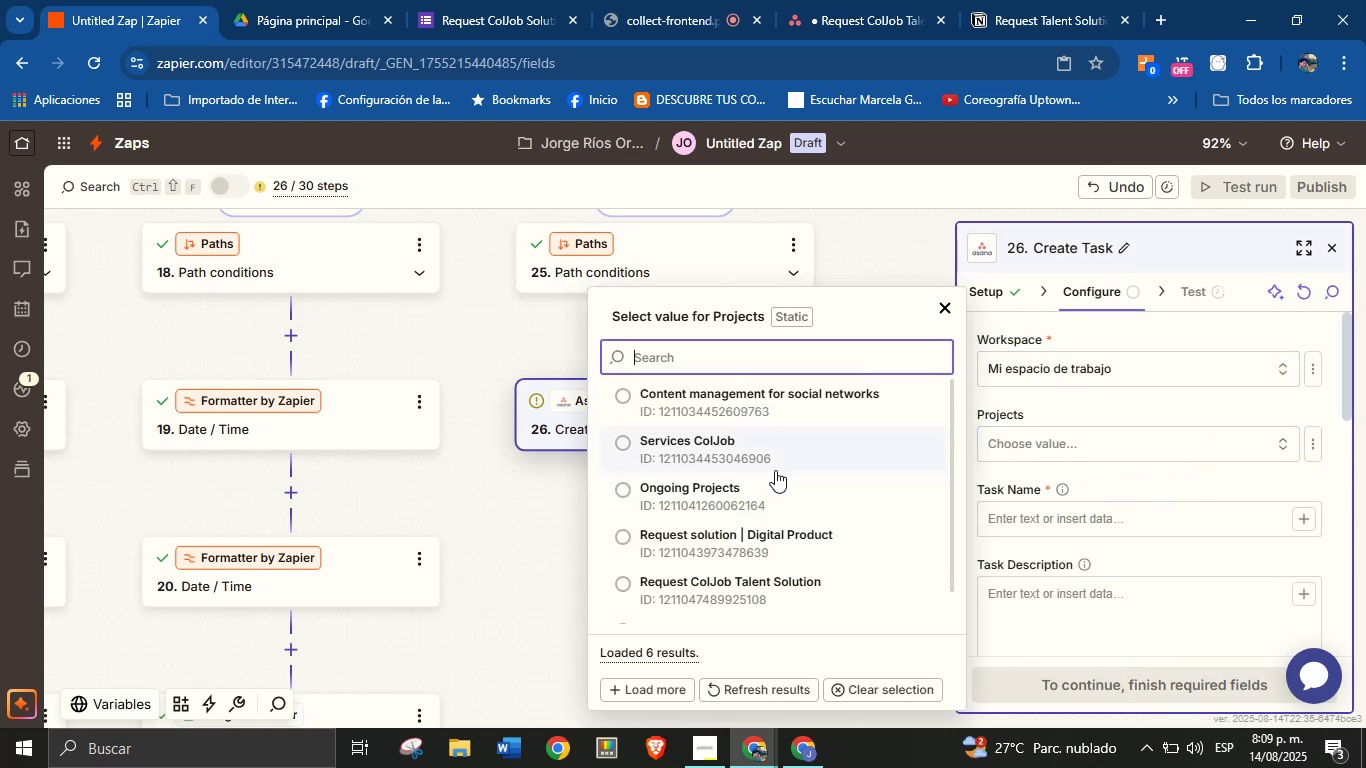 
scroll: coordinate [793, 544], scroll_direction: down, amount: 1.0
 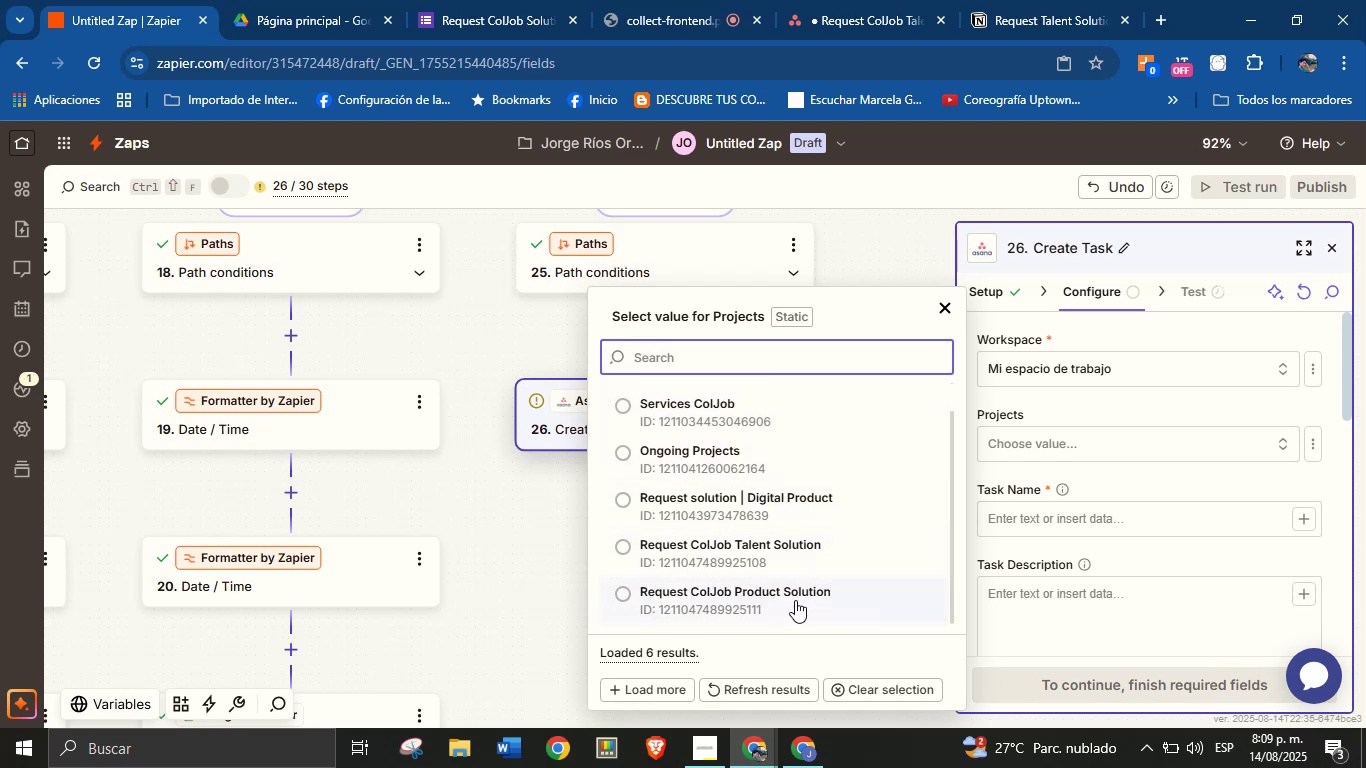 
left_click([795, 600])
 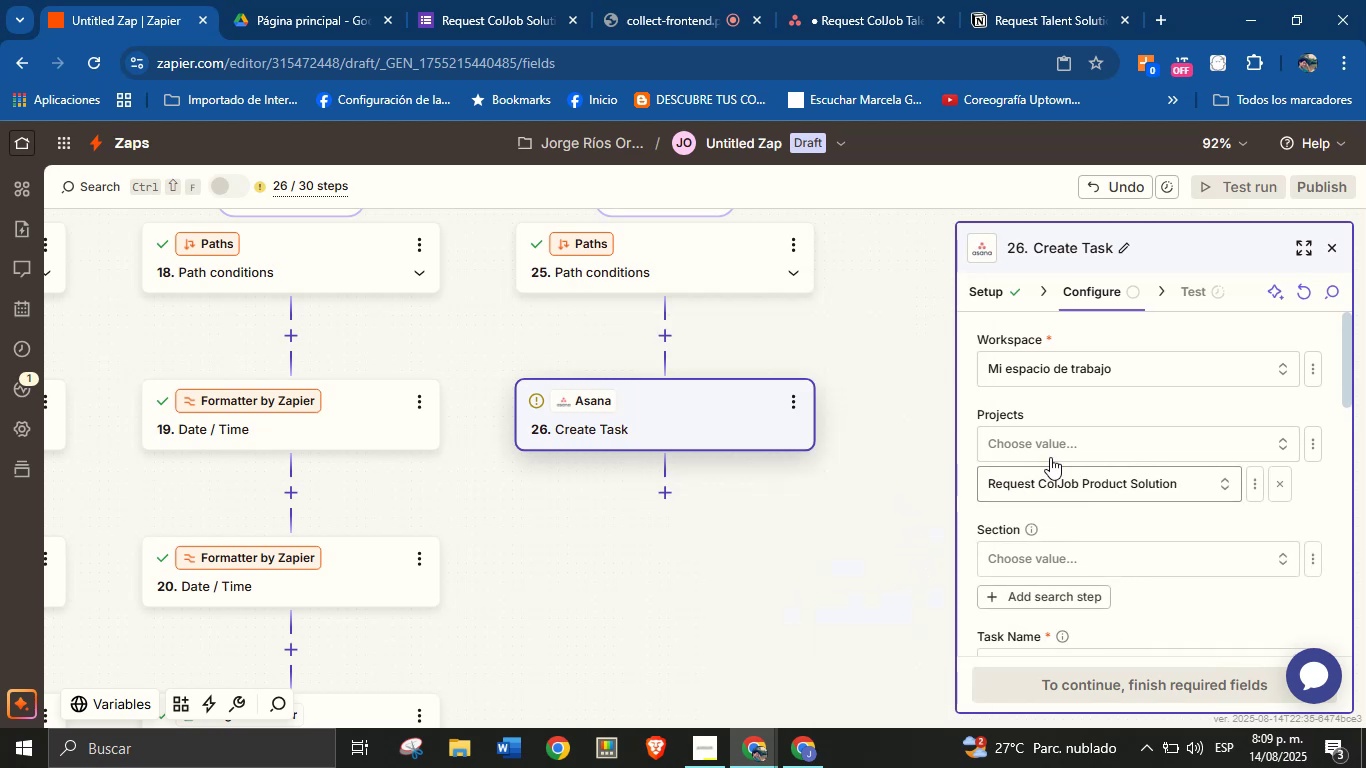 
left_click([1102, 523])
 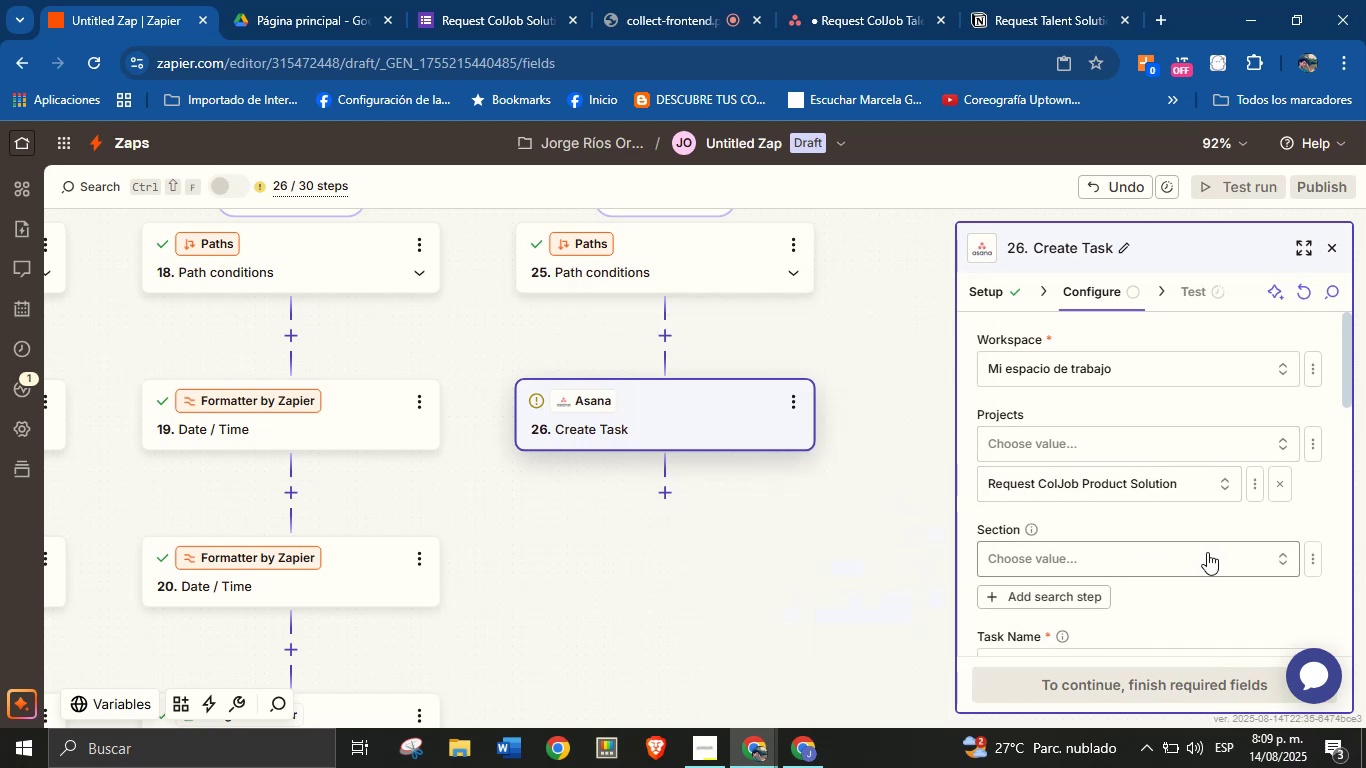 
left_click([1207, 552])
 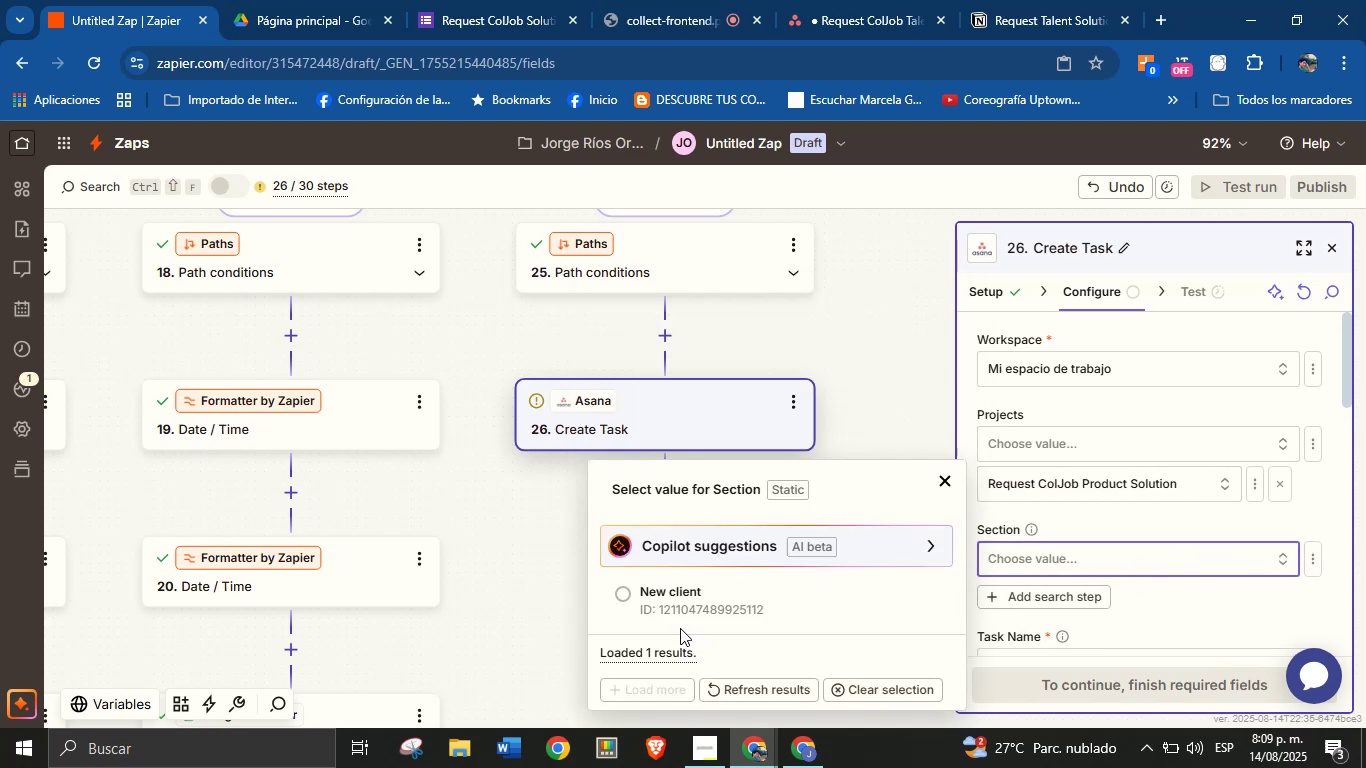 
left_click([671, 605])
 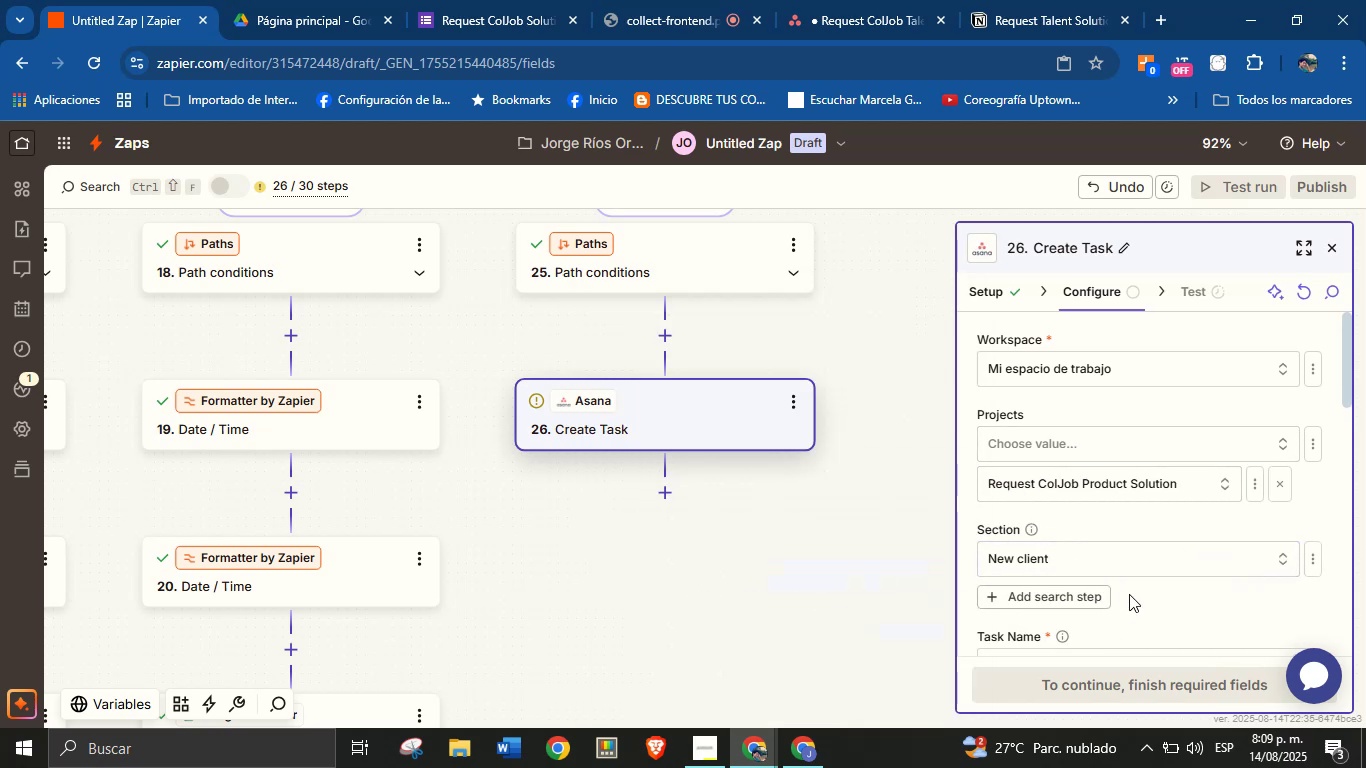 
left_click([1133, 594])
 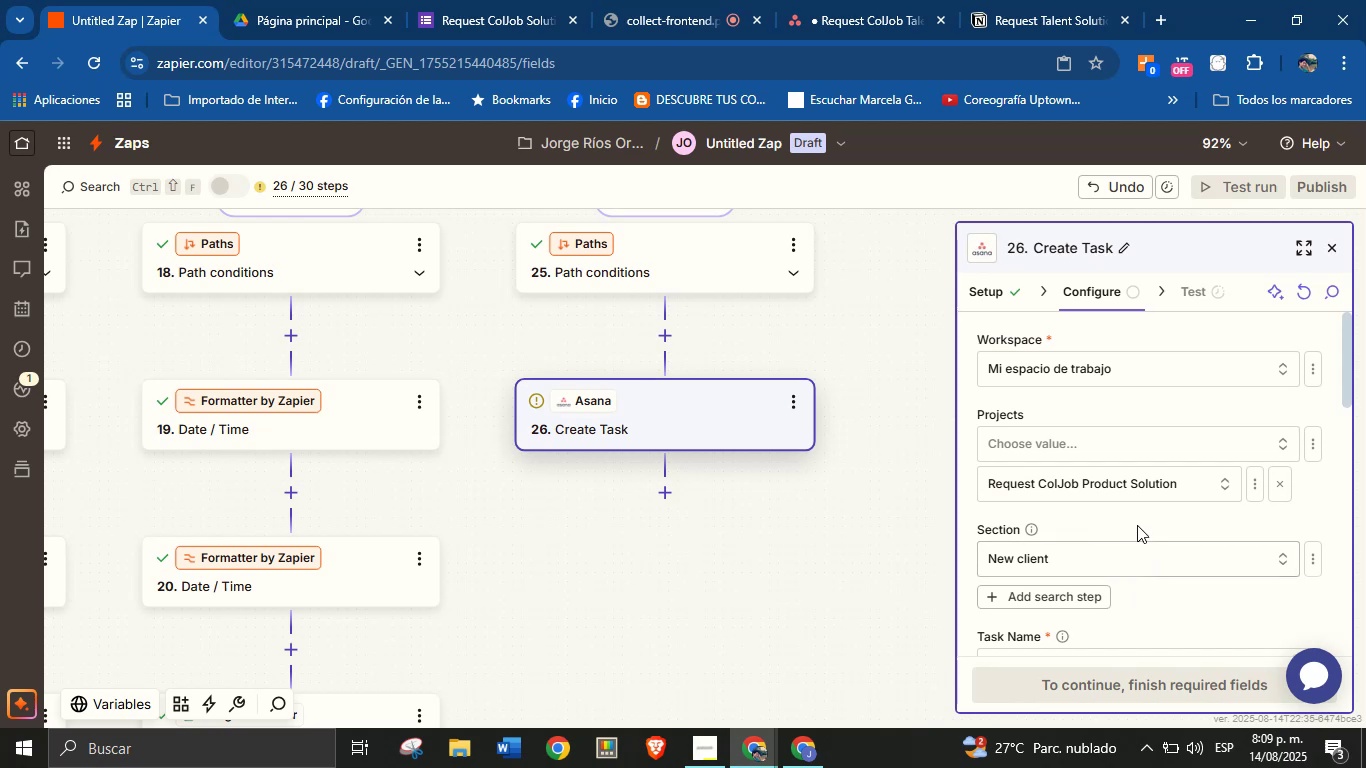 
scroll: coordinate [1137, 521], scroll_direction: down, amount: 2.0
 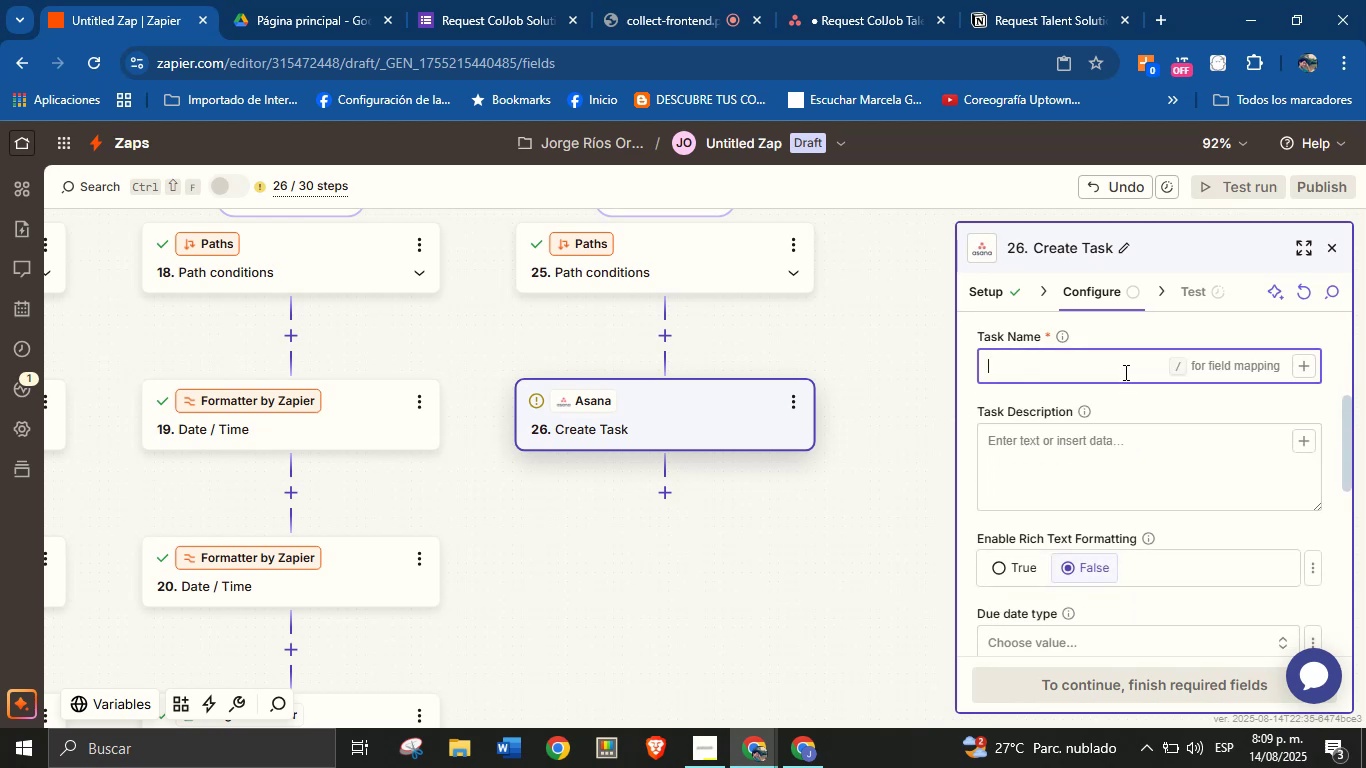 
type(New servicr)
key(Backspace)
type(e request, type> )
 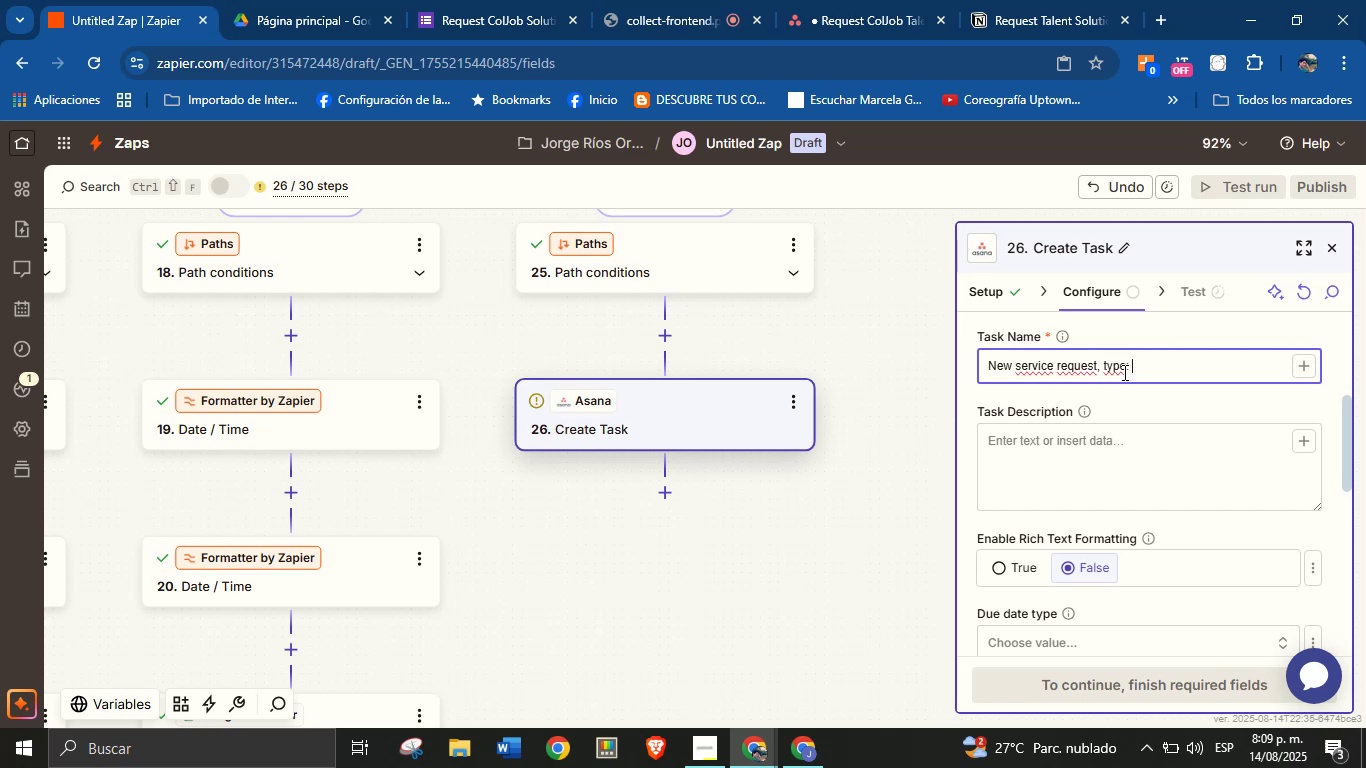 
left_click([1297, 371])
 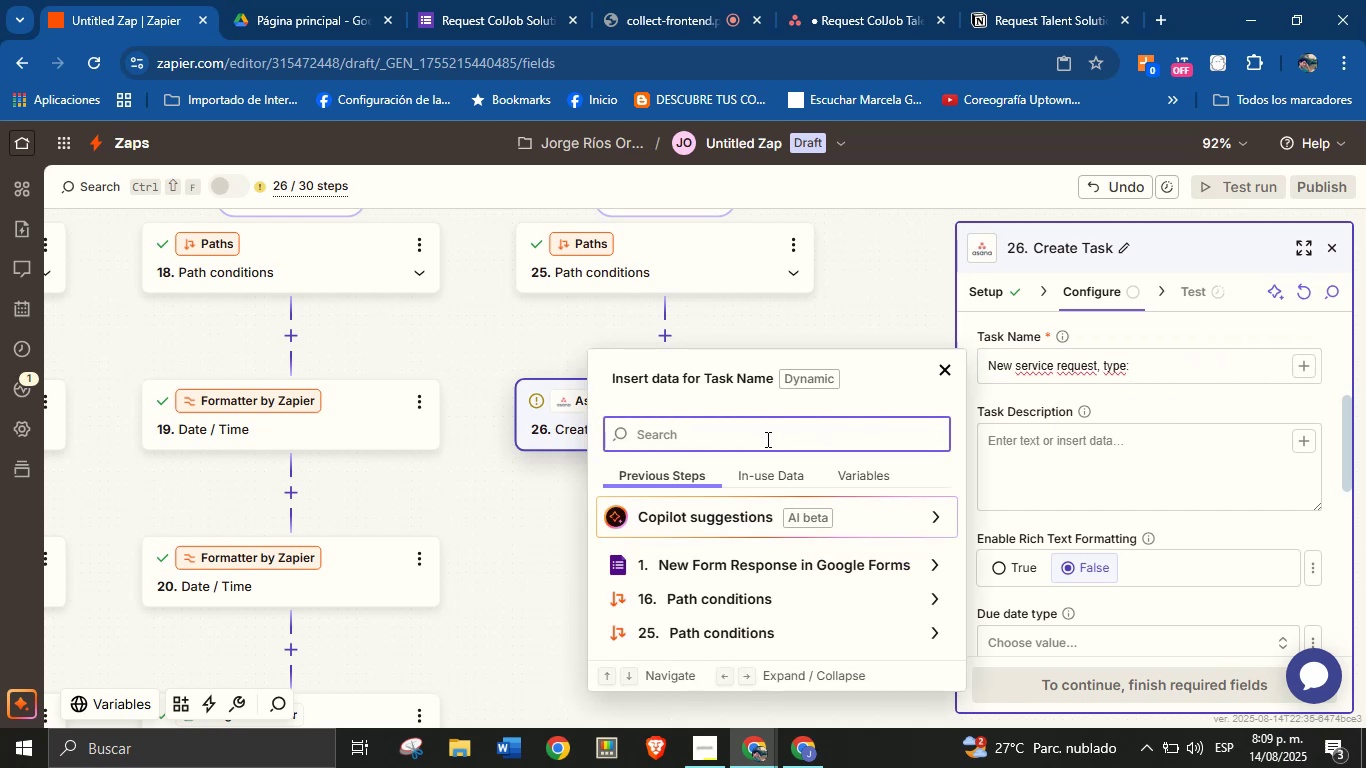 
wait(5.81)
 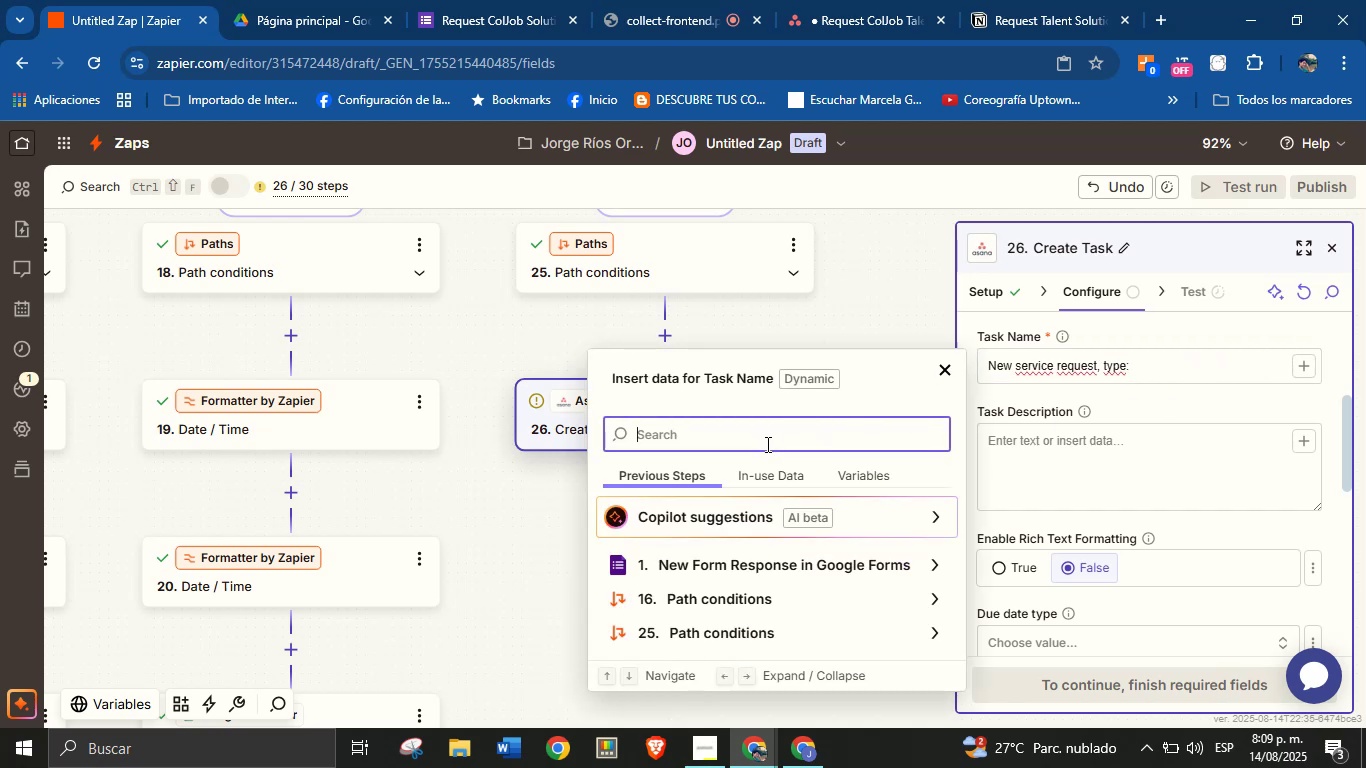 
type(type)
 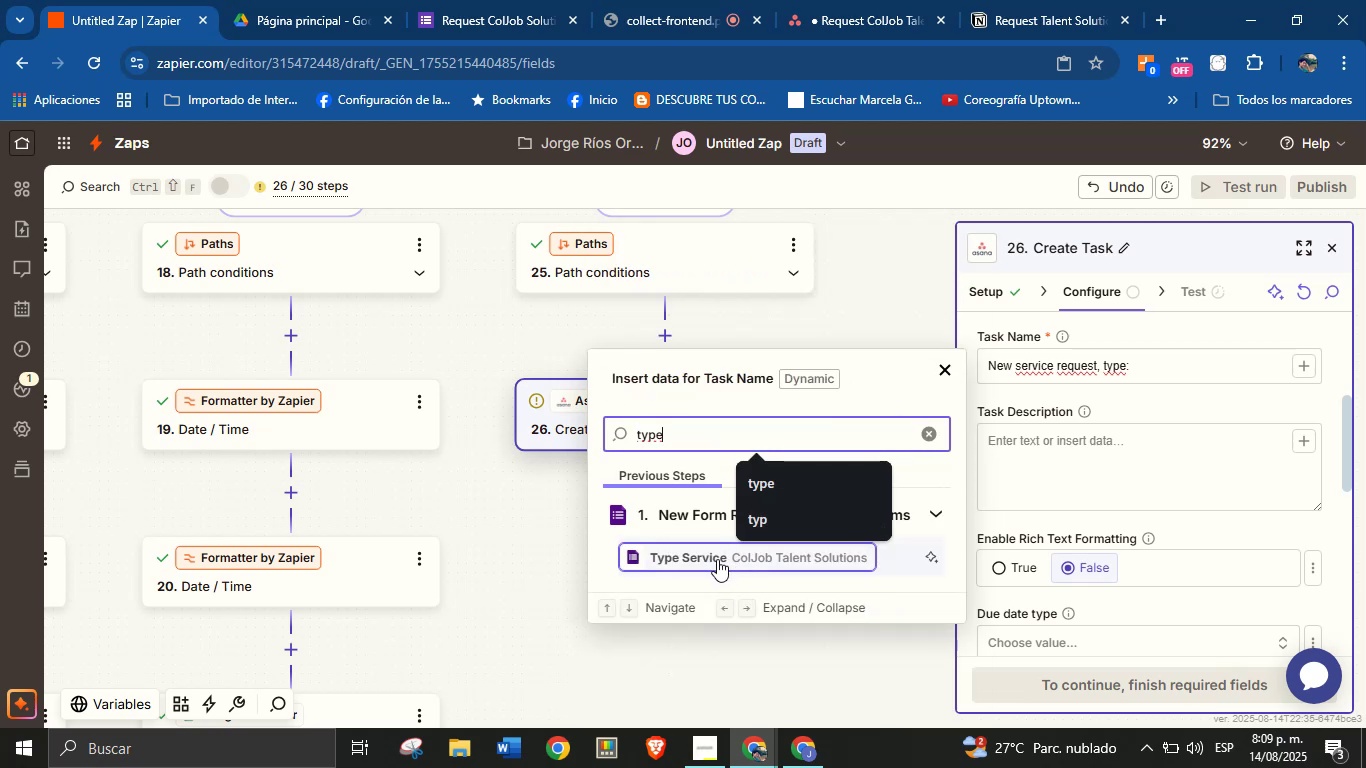 
left_click([717, 559])
 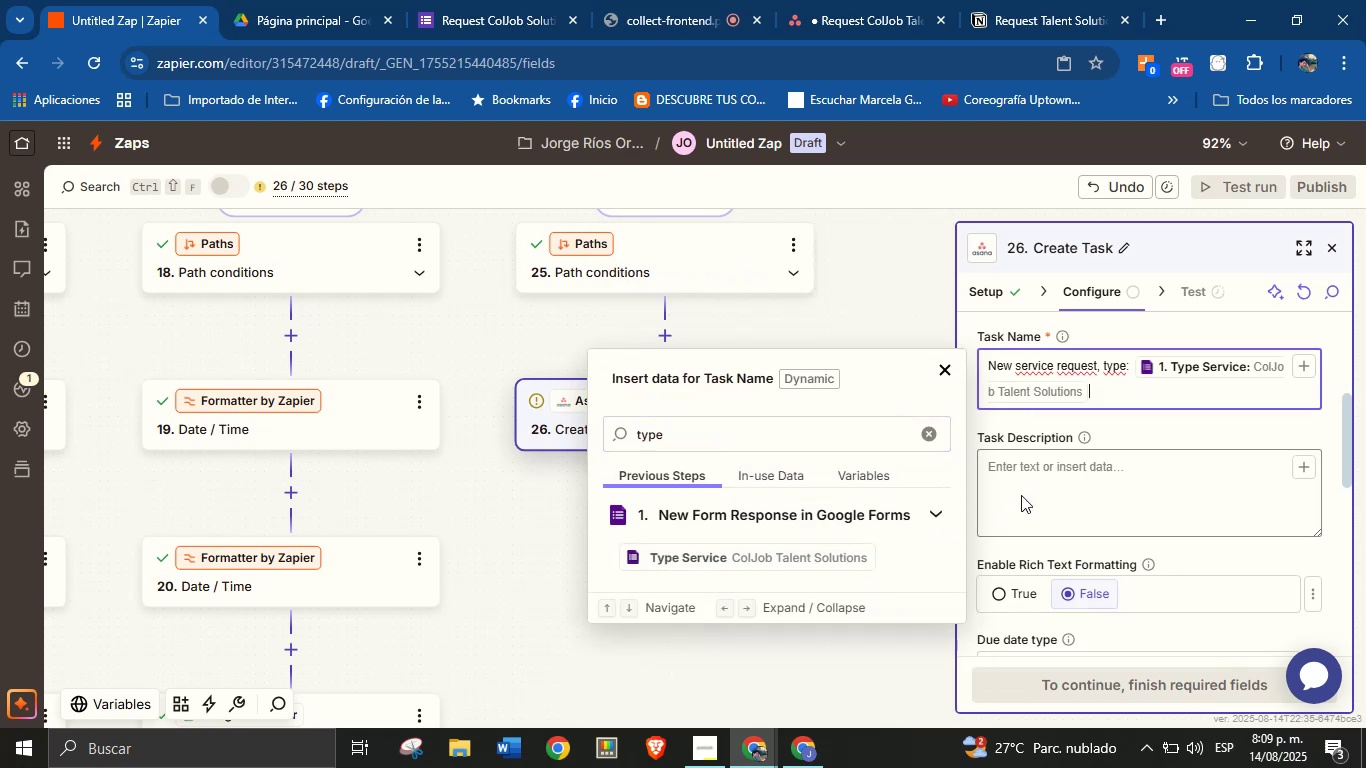 
left_click([1030, 482])
 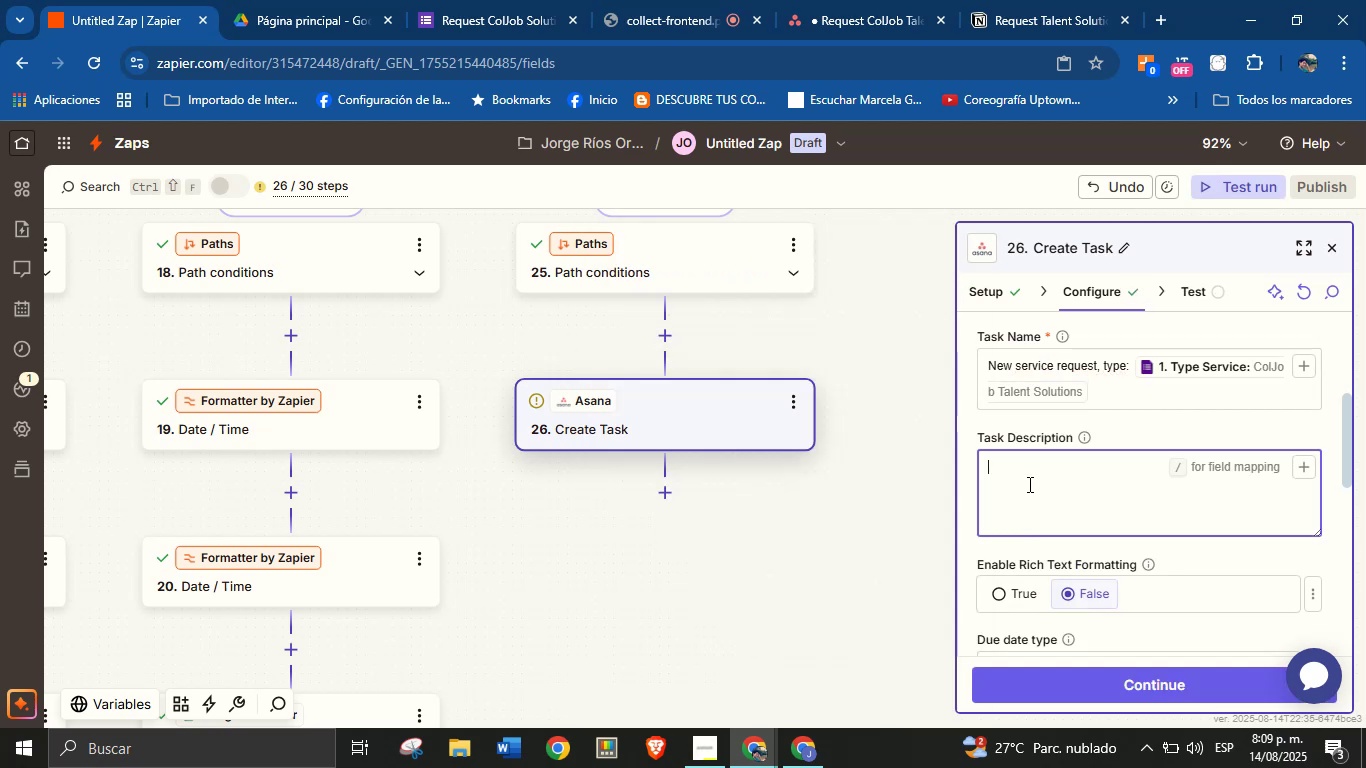 
type(New service request.)
 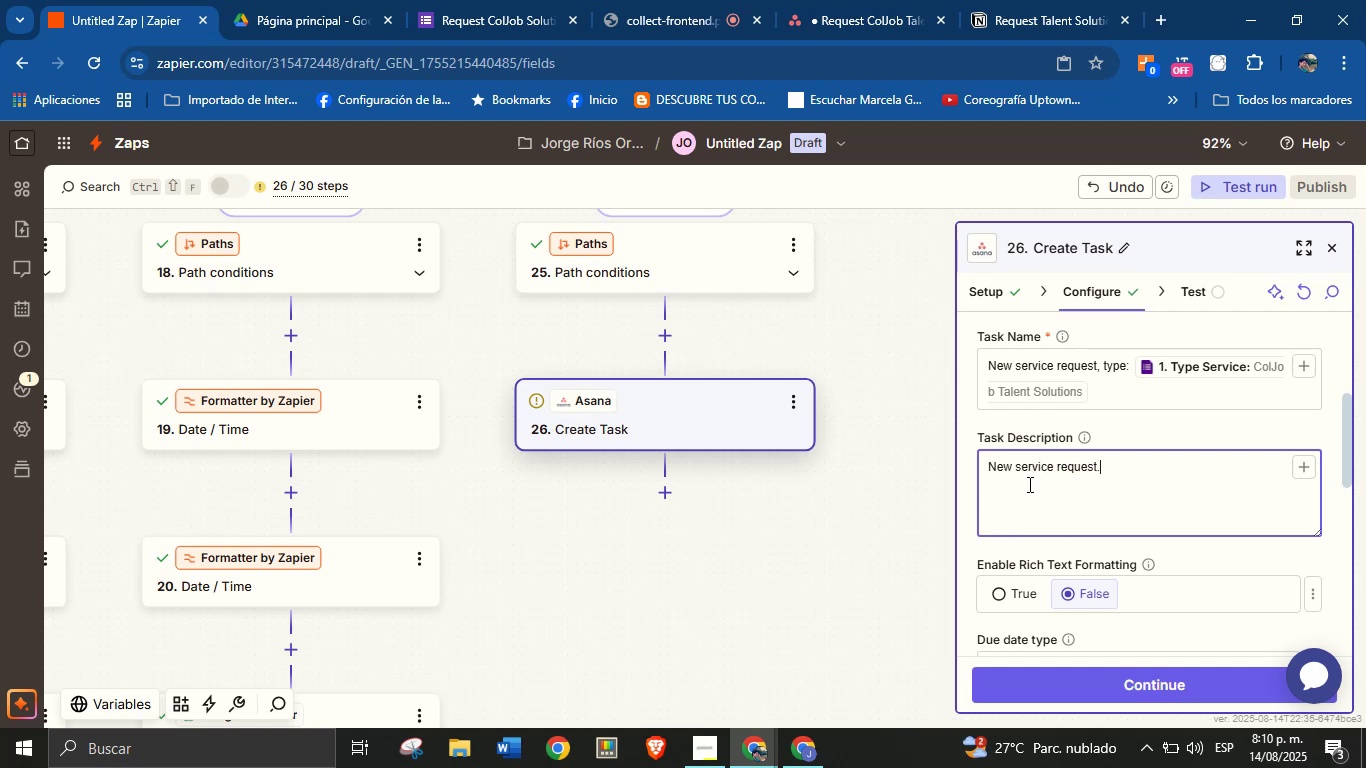 
key(Enter)
 